 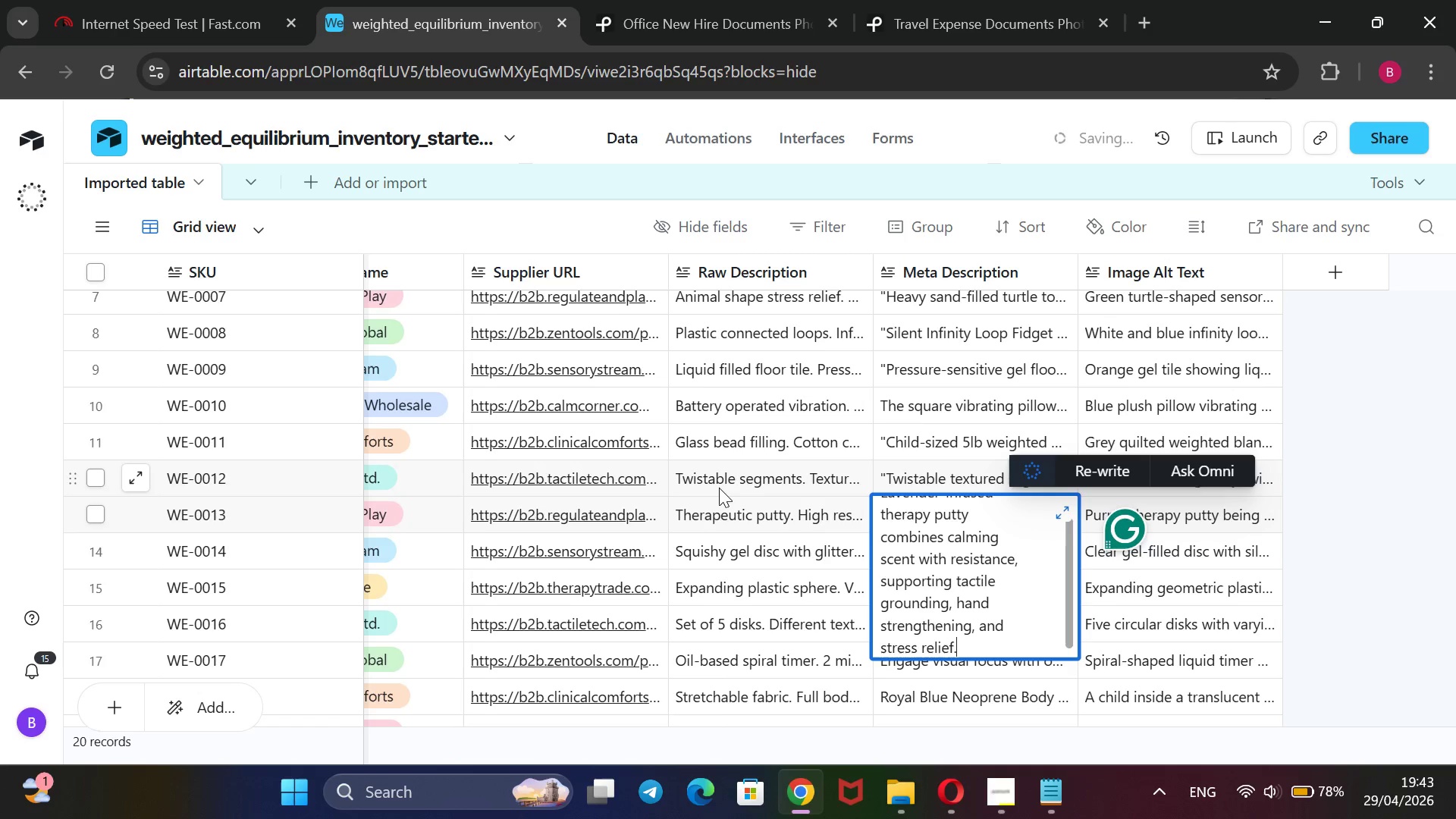 
hold_key(key=ShiftRight, duration=0.88)
 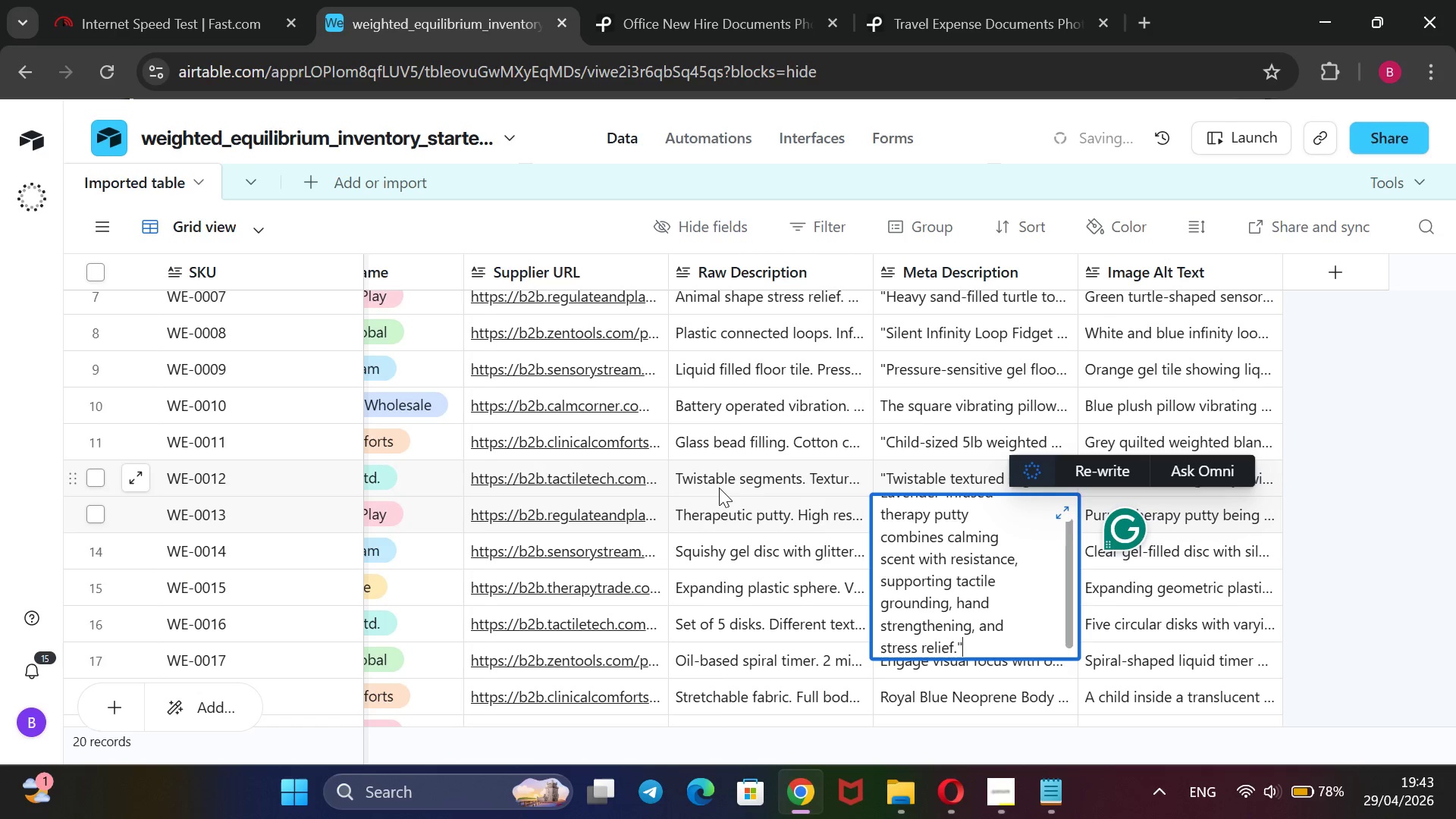 
hold_key(key=2, duration=0.58)
 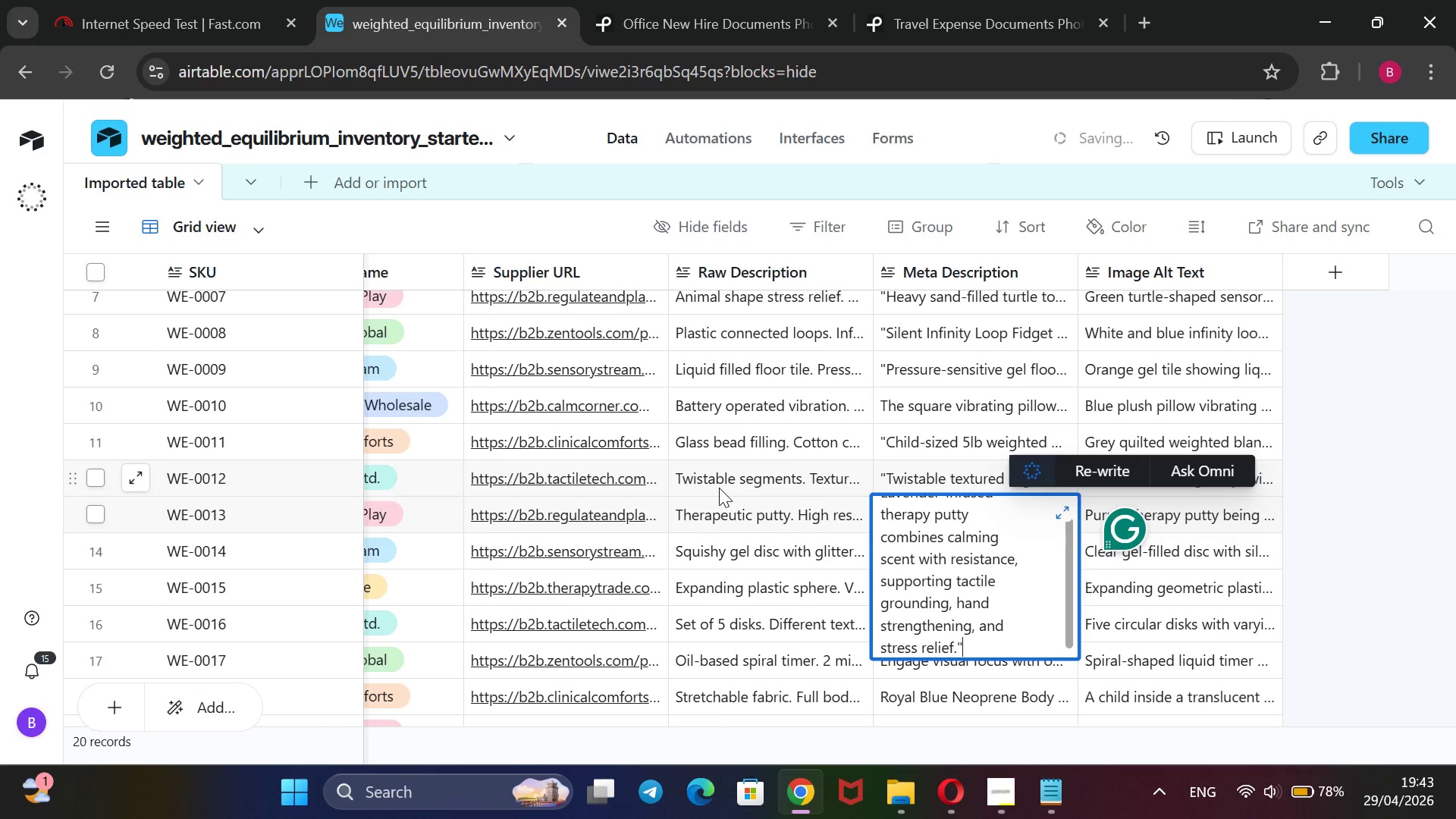 
hold_key(key=ArrowUp, duration=1.33)
 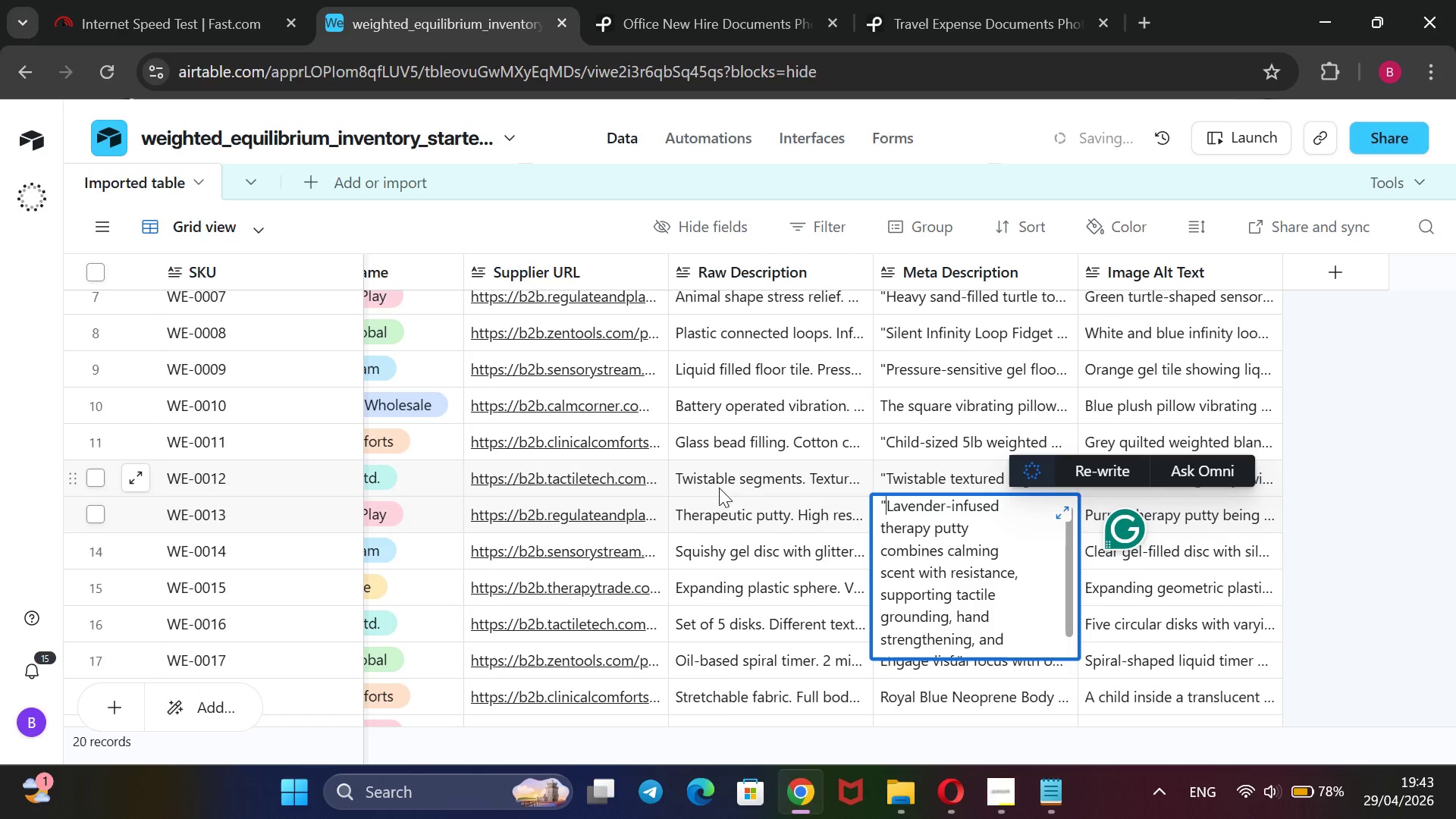 
key(Shift+2)
 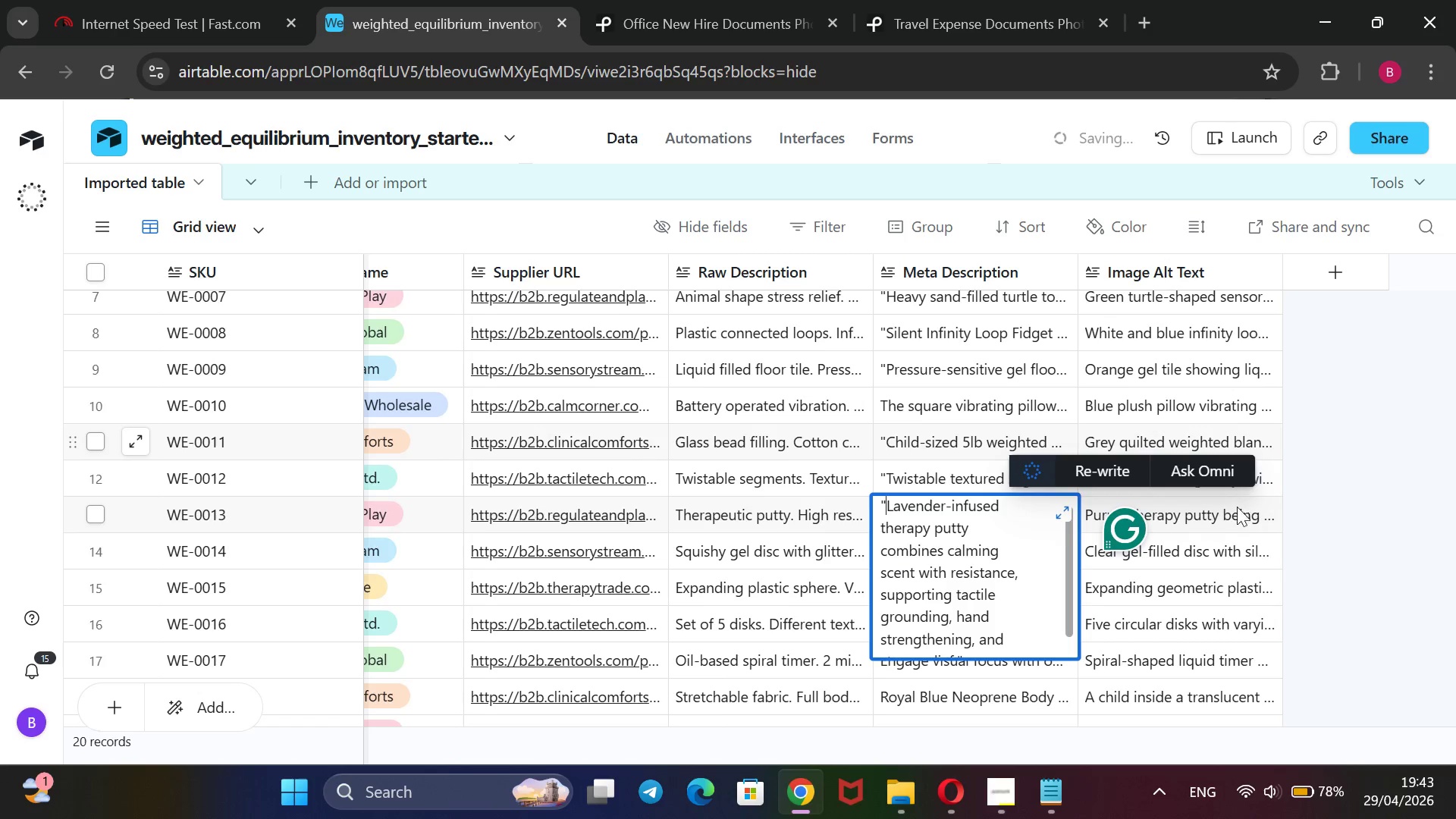 
double_click([1211, 513])
 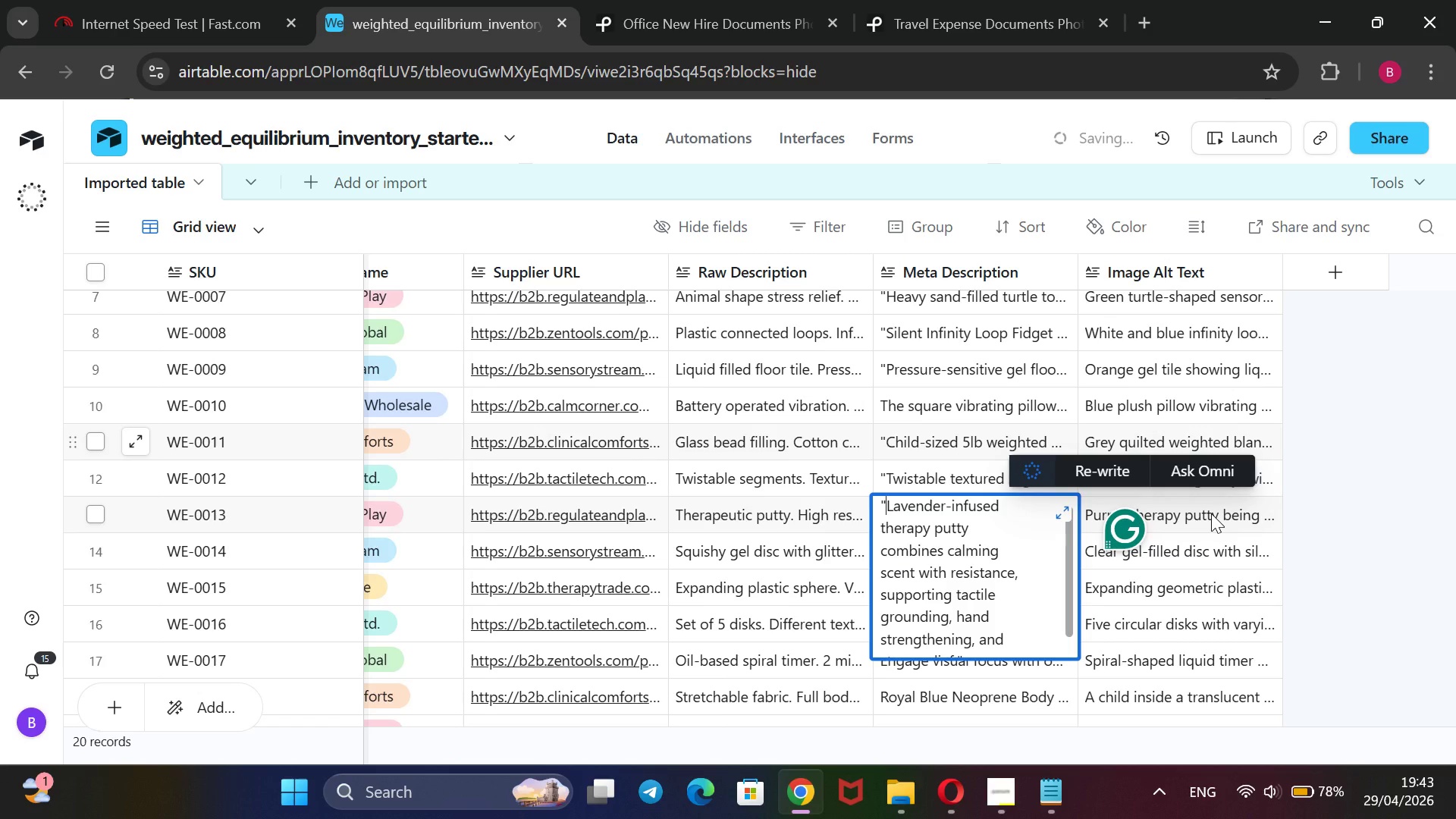 
double_click([1211, 513])
 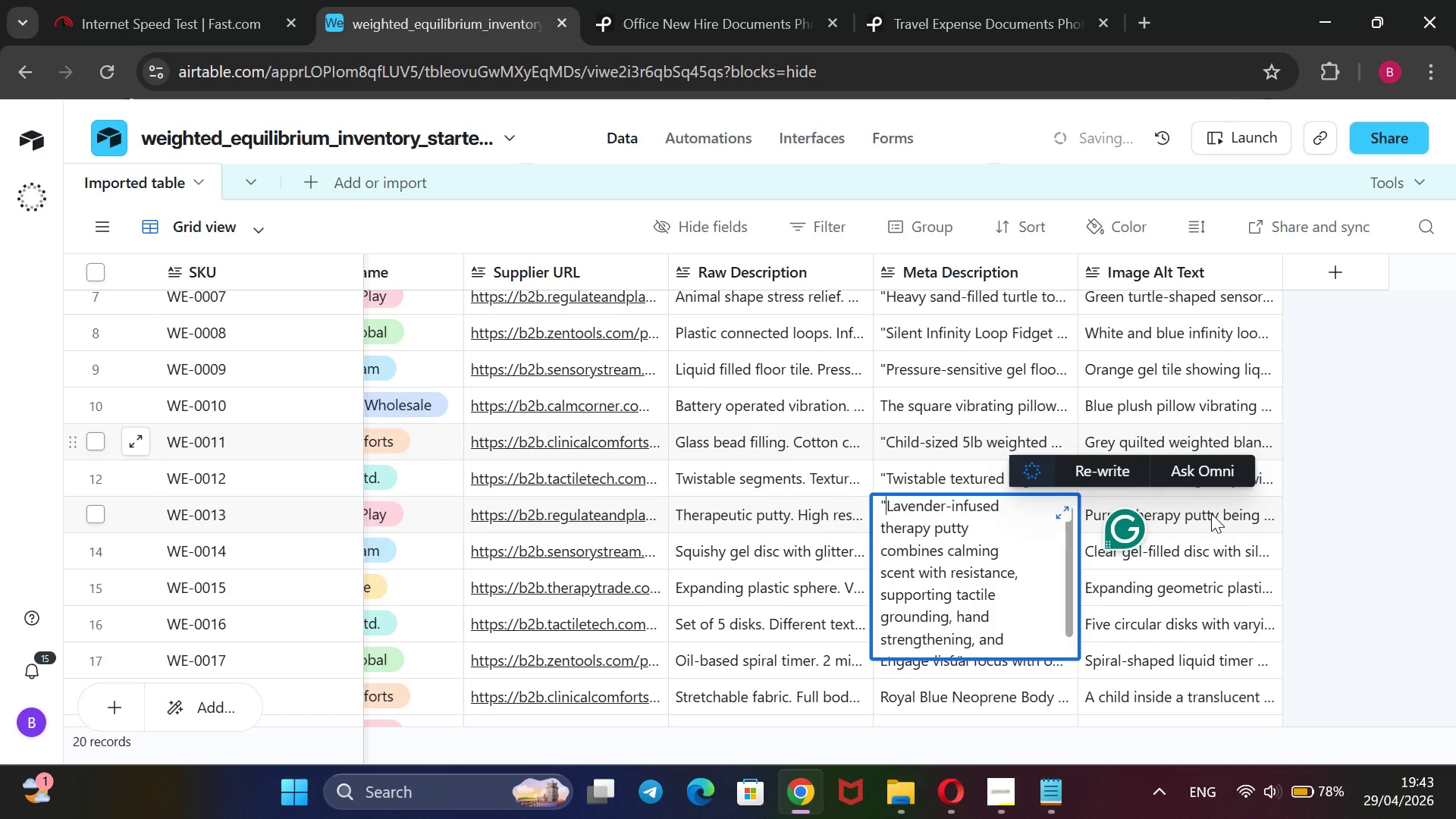 
triple_click([1211, 513])
 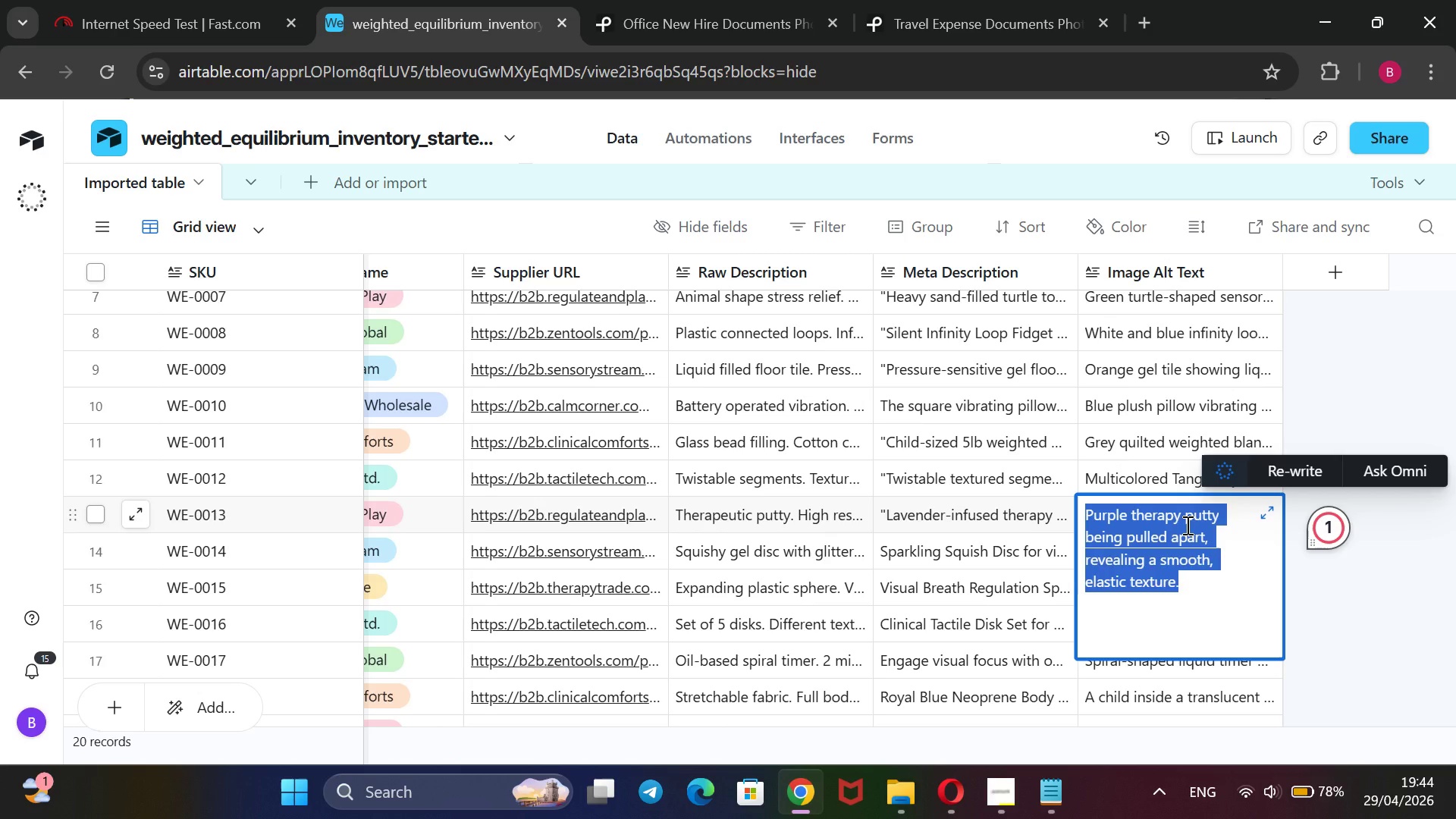 
wait(34.5)
 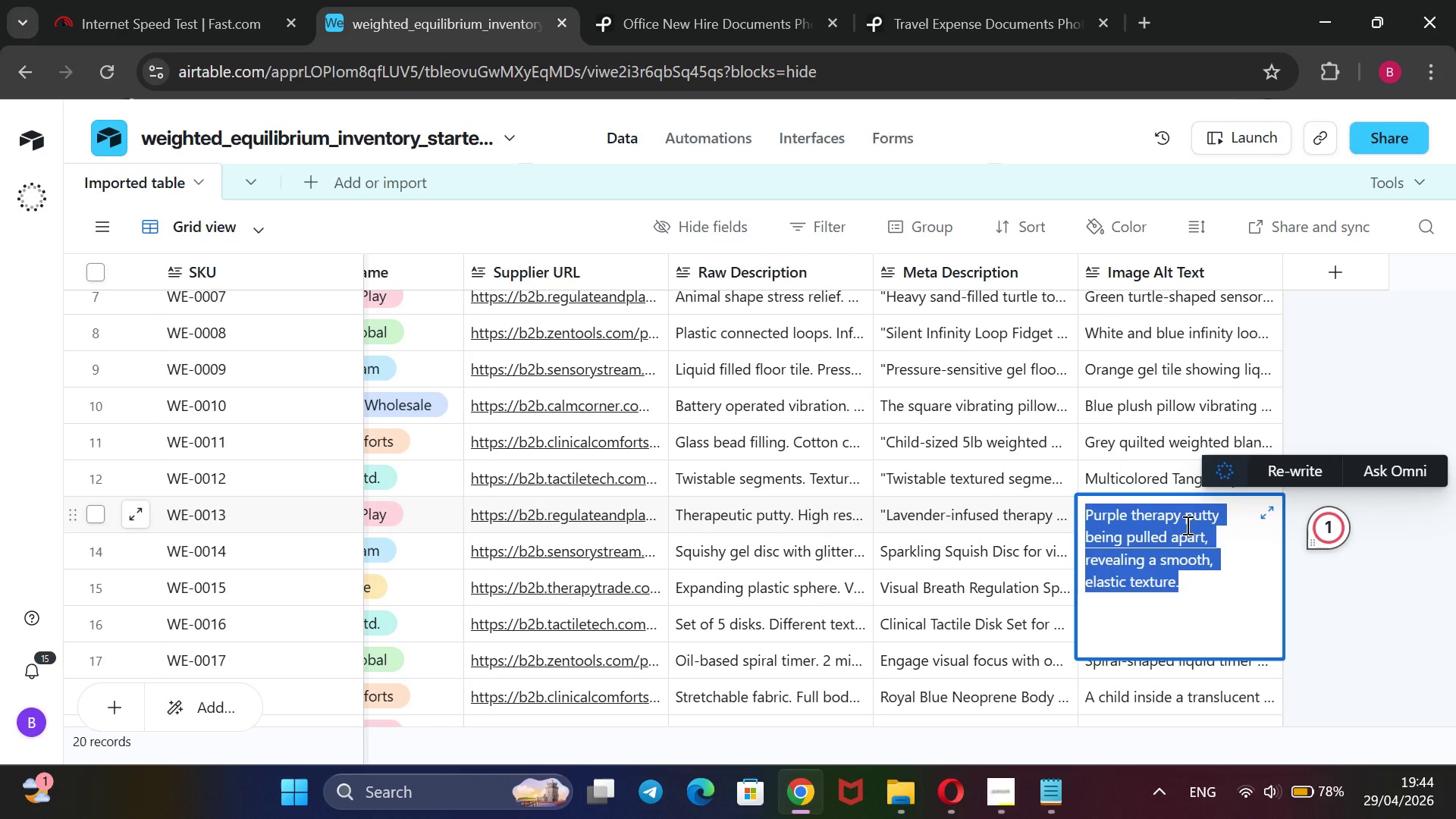 
left_click([1183, 558])
 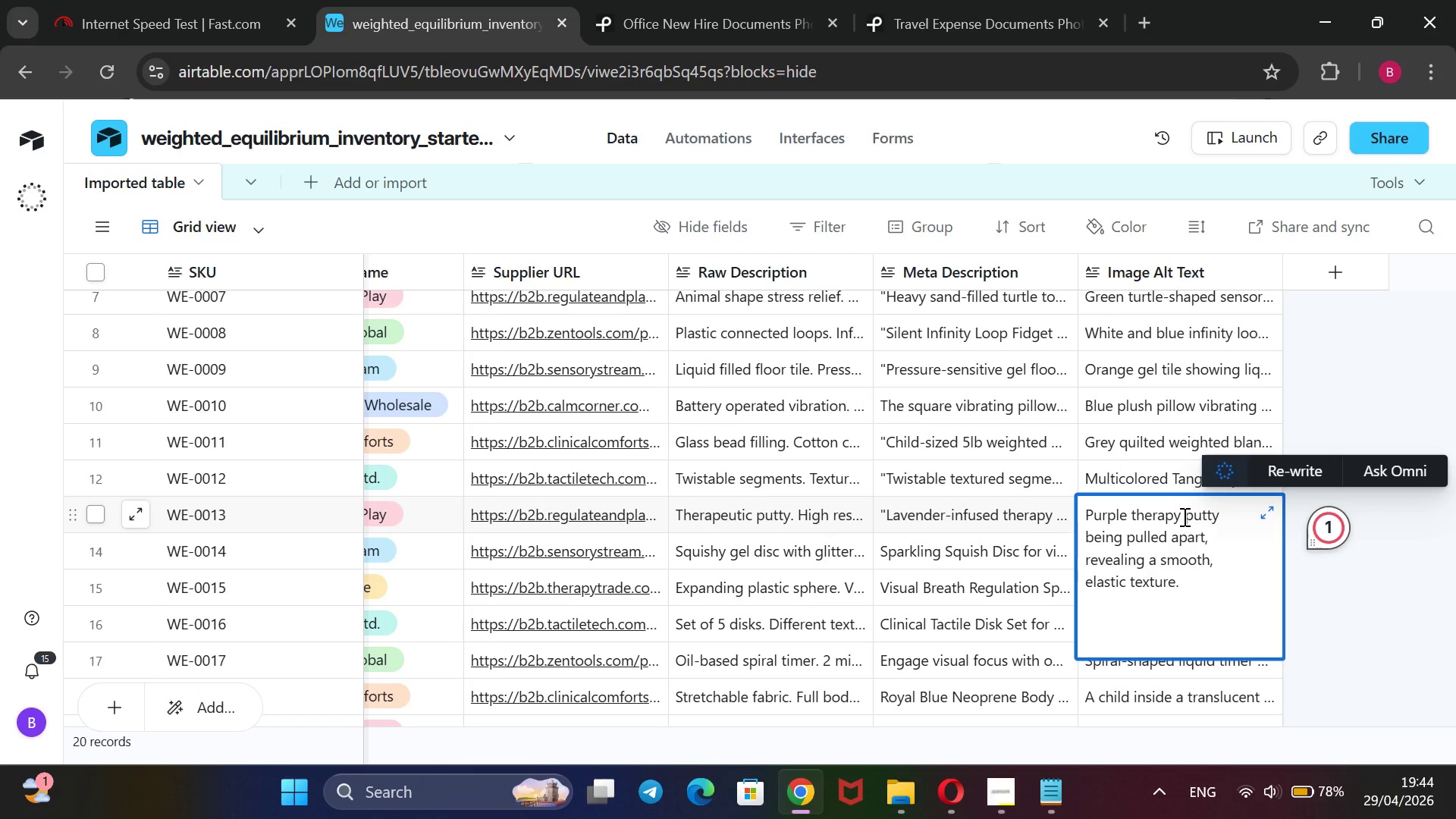 
left_click_drag(start_coordinate=[1183, 516], to_coordinate=[1134, 504])
 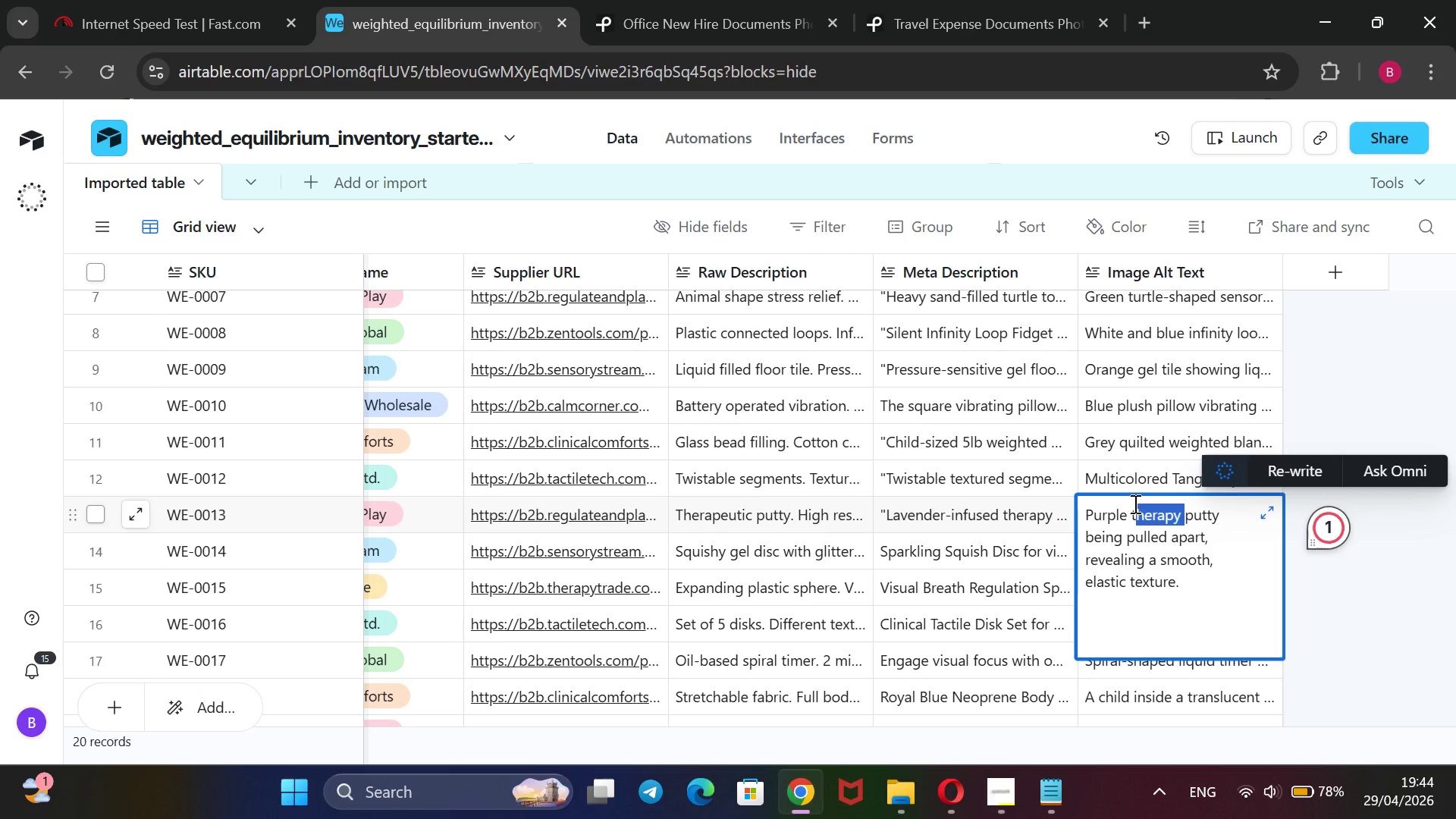 
key(Backspace)
 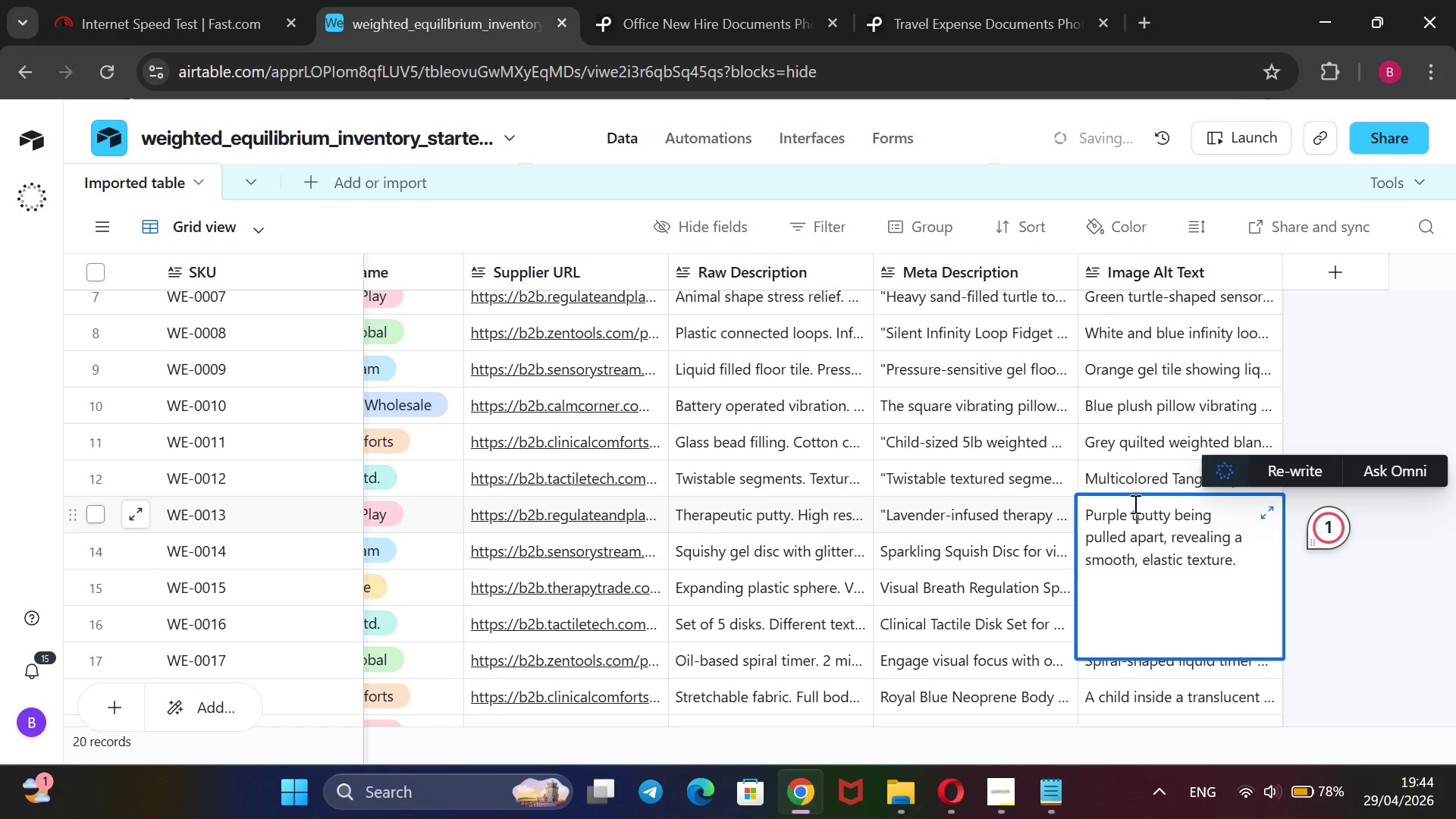 
key(Backspace)
 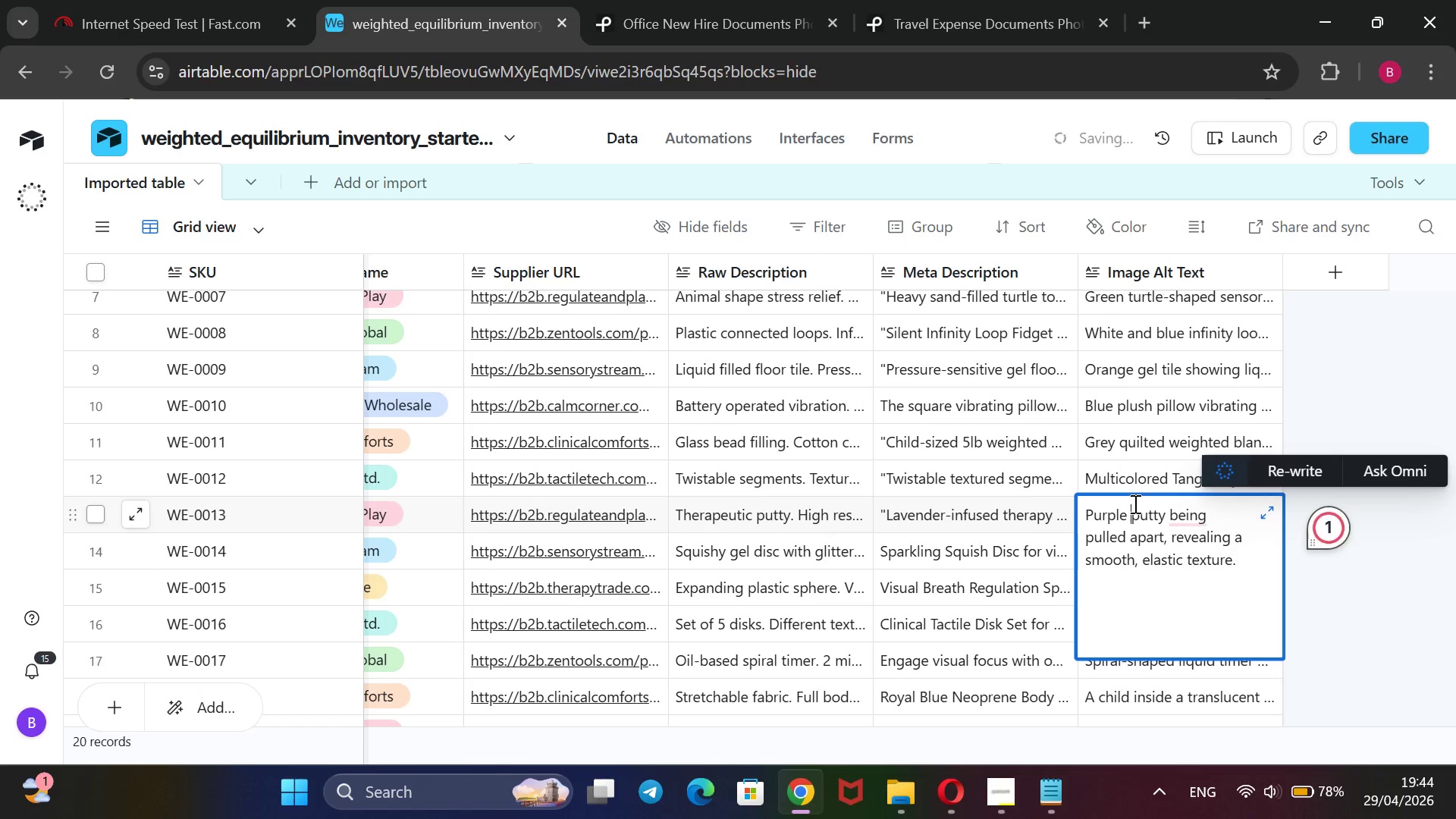 
key(Backspace)
 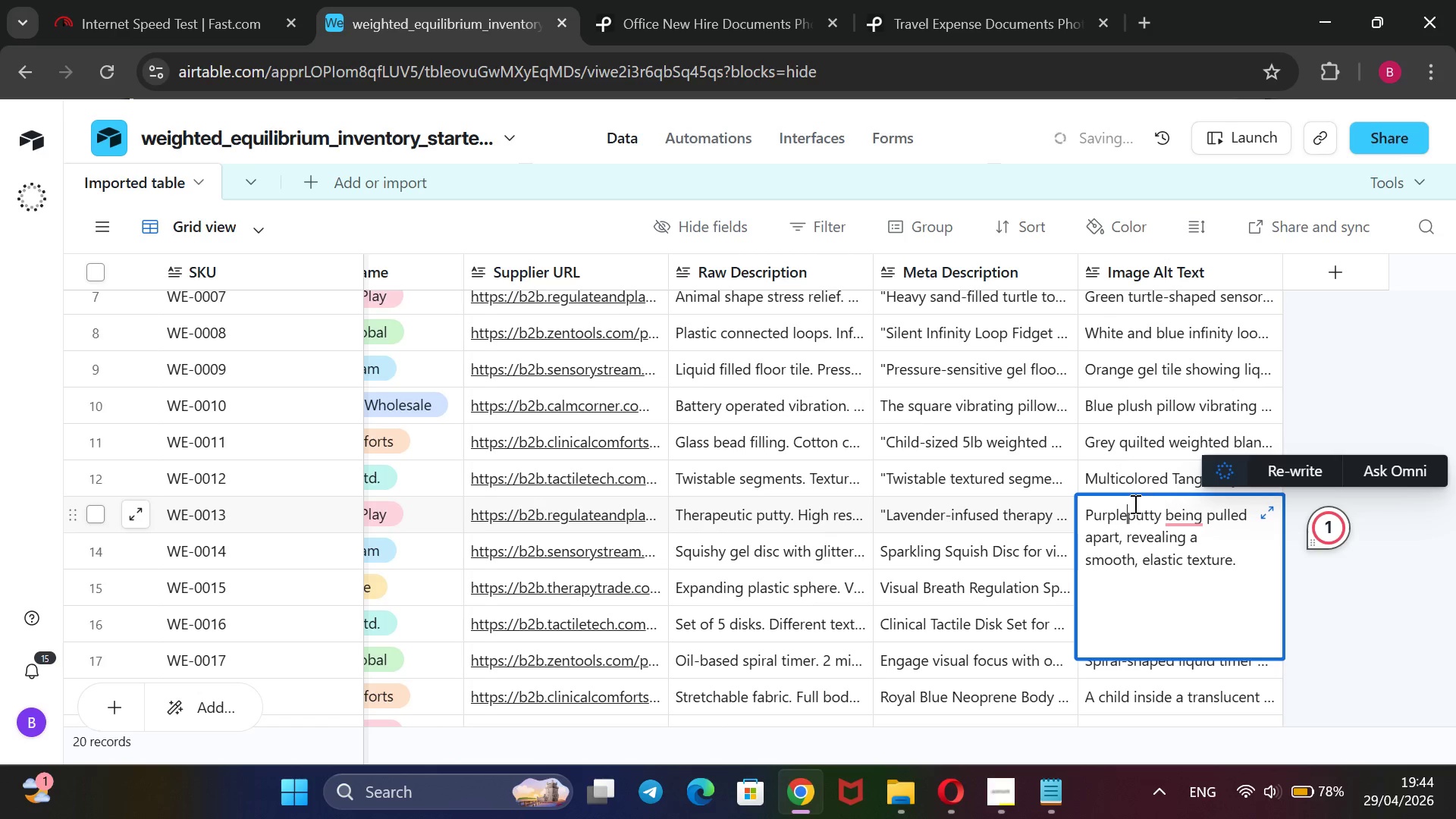 
key(Space)
 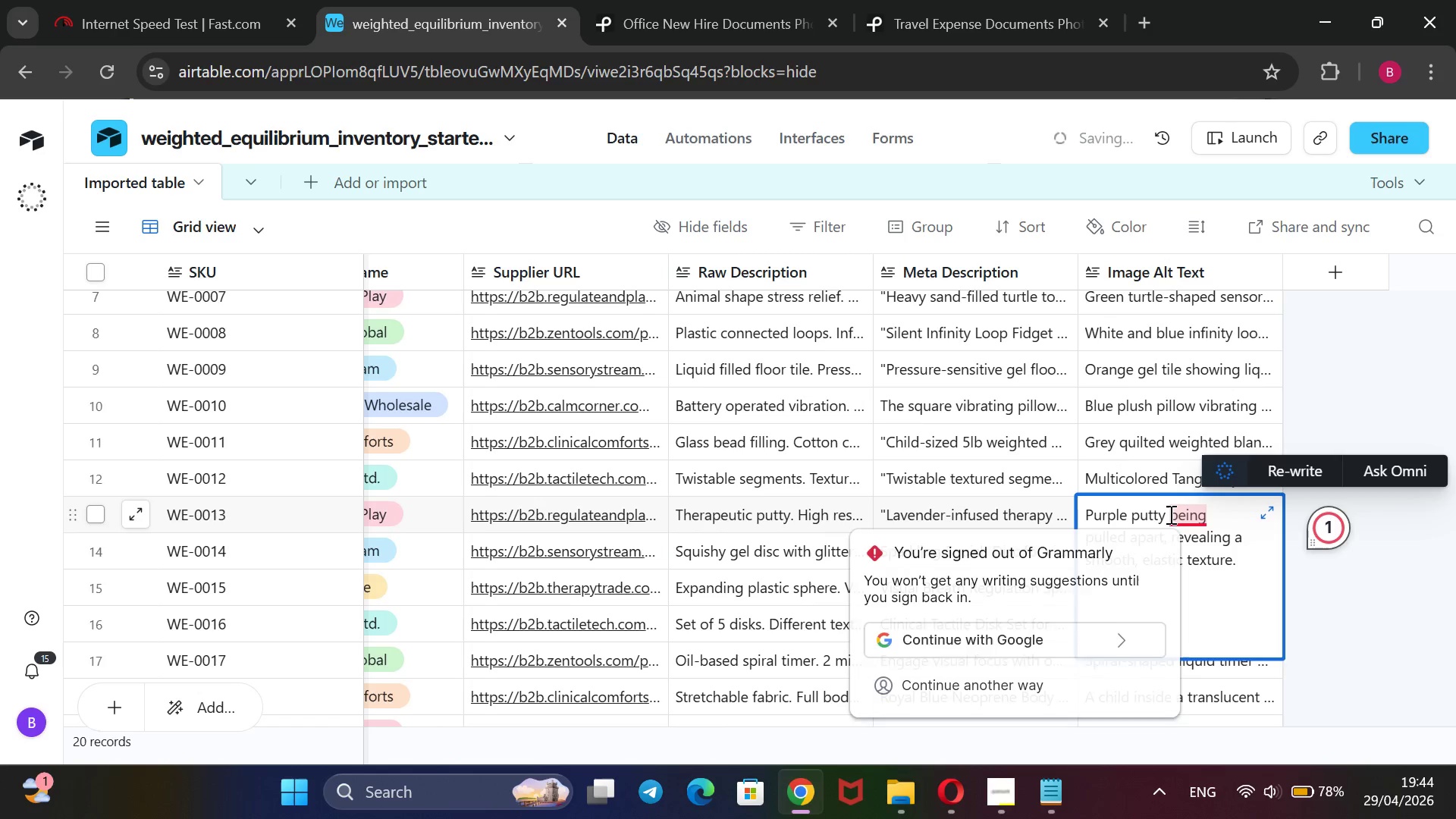 
left_click_drag(start_coordinate=[1169, 514], to_coordinate=[1232, 579])
 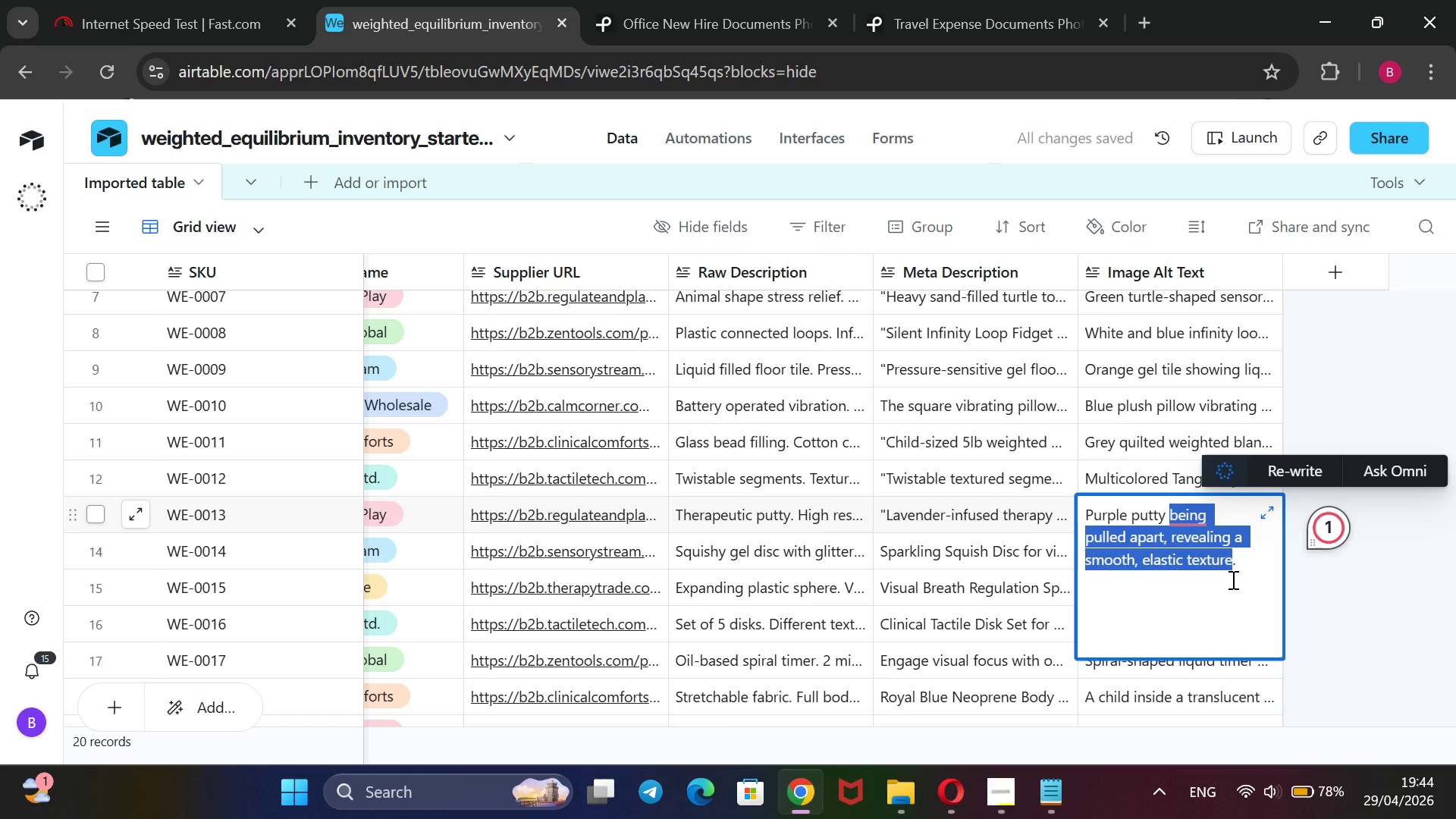 
key(Backspace)
 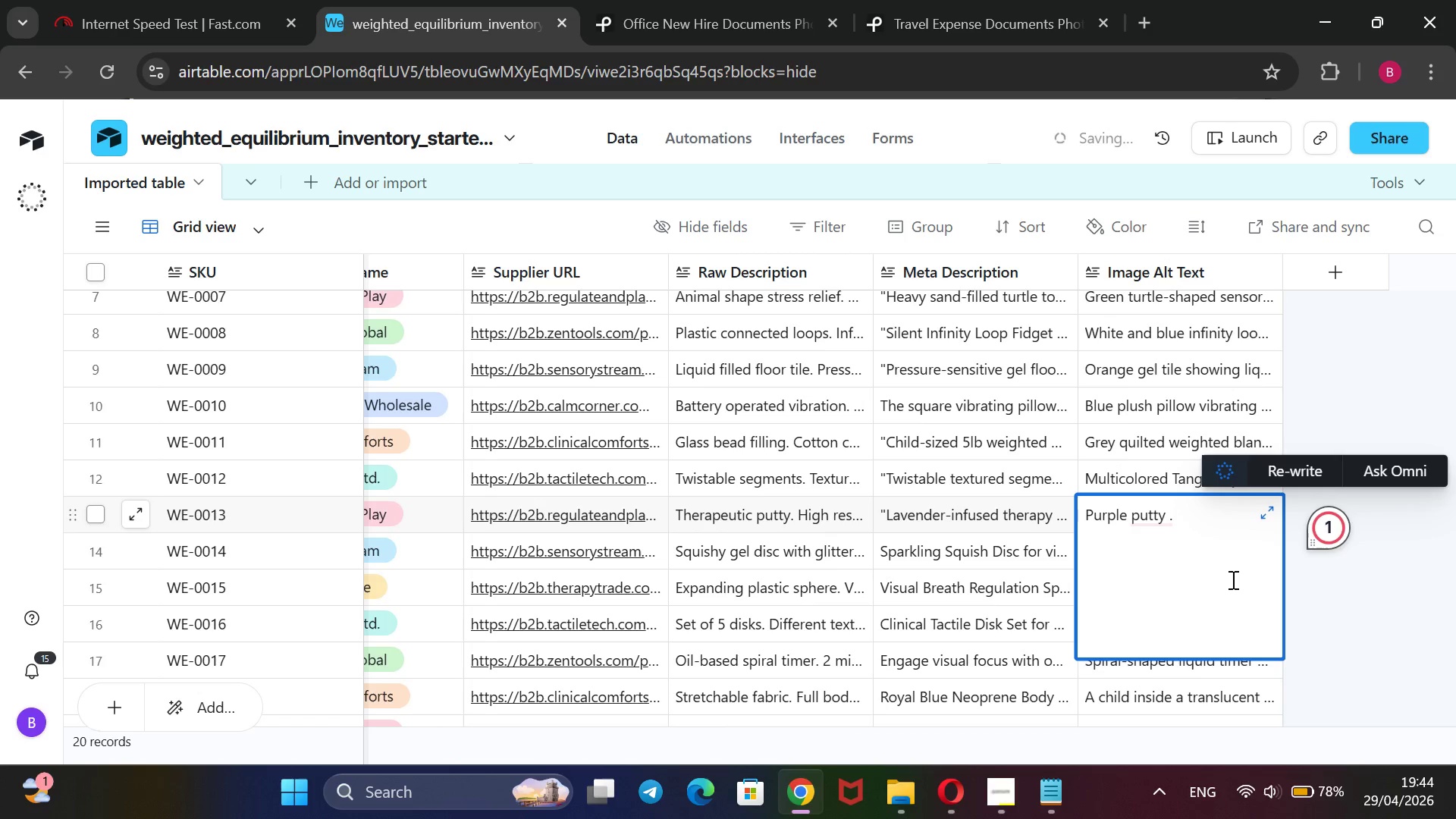 
key(ArrowRight)
 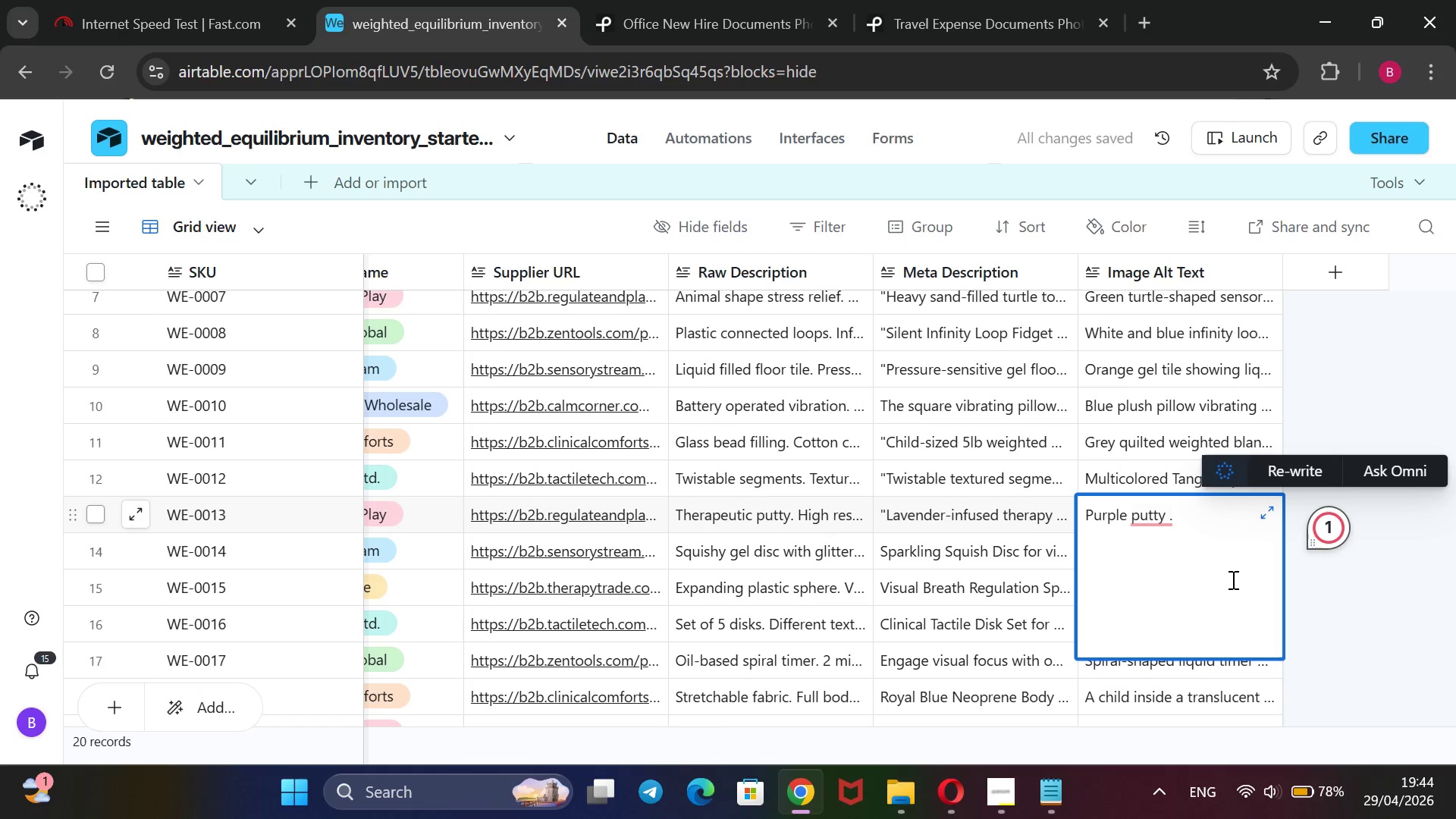 
key(Backspace)
key(Backspace)
type( stre)
 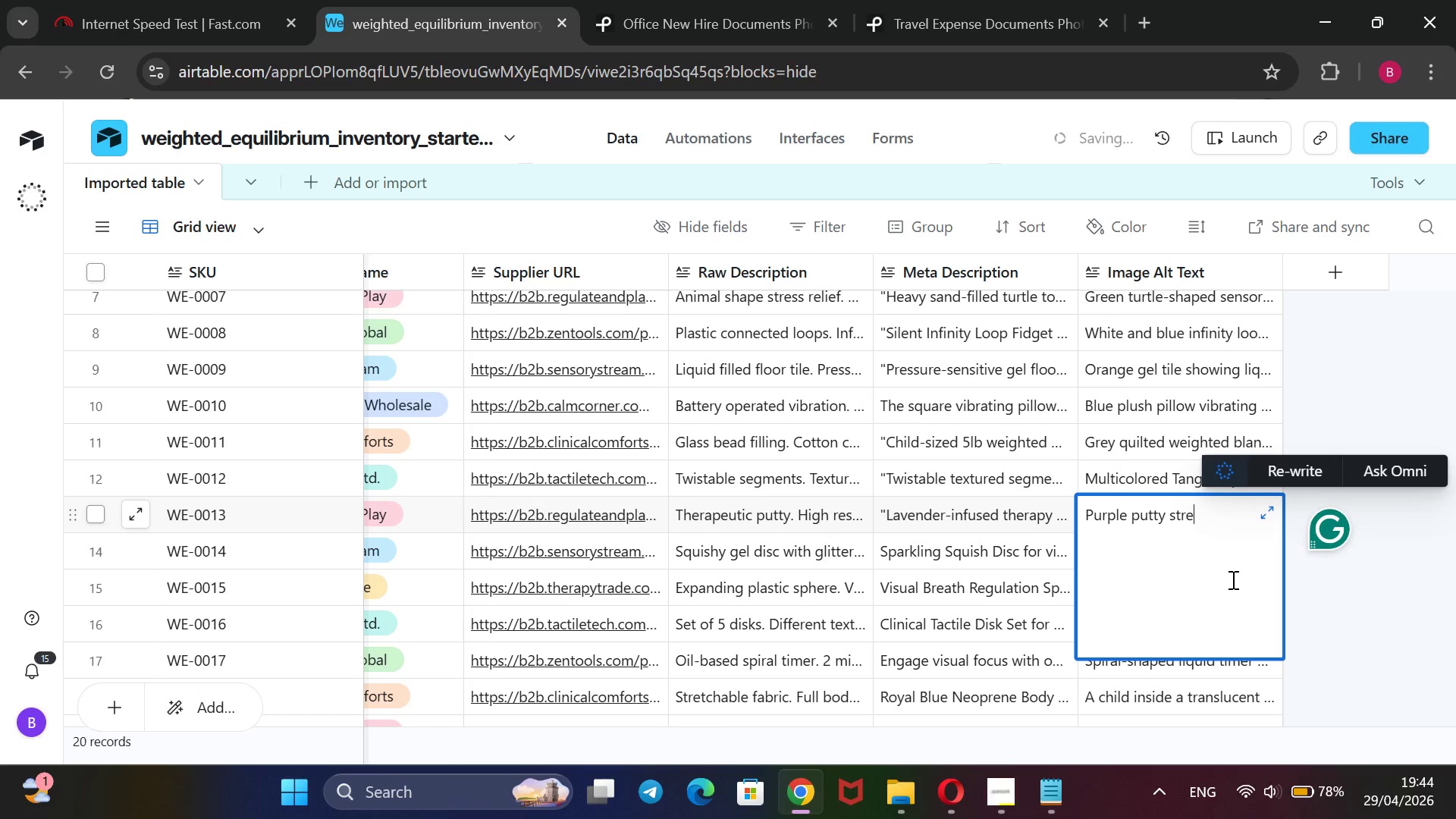 
type(tched between two hands.)
 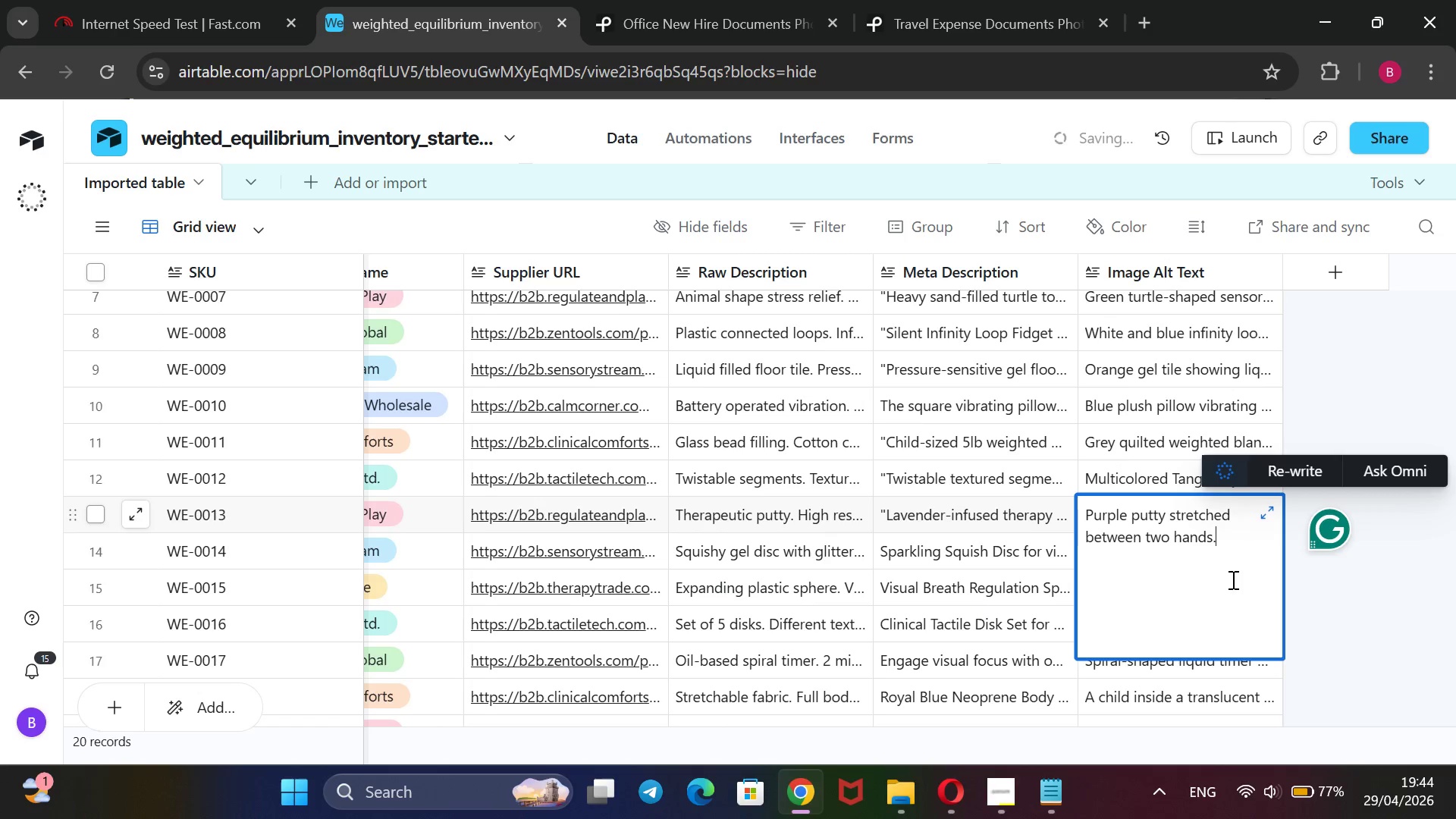 
left_click([1339, 600])
 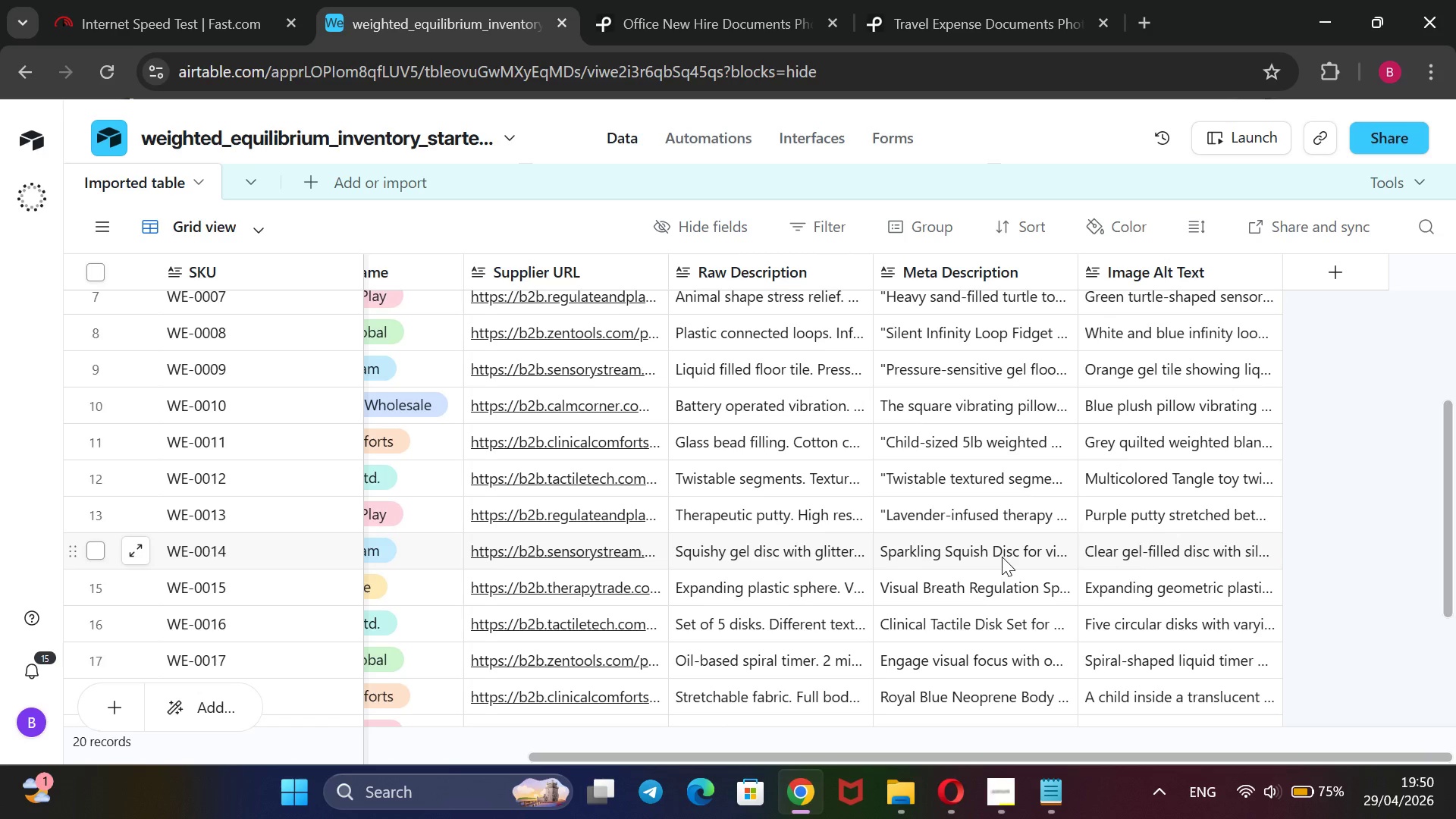 
wait(331.67)
 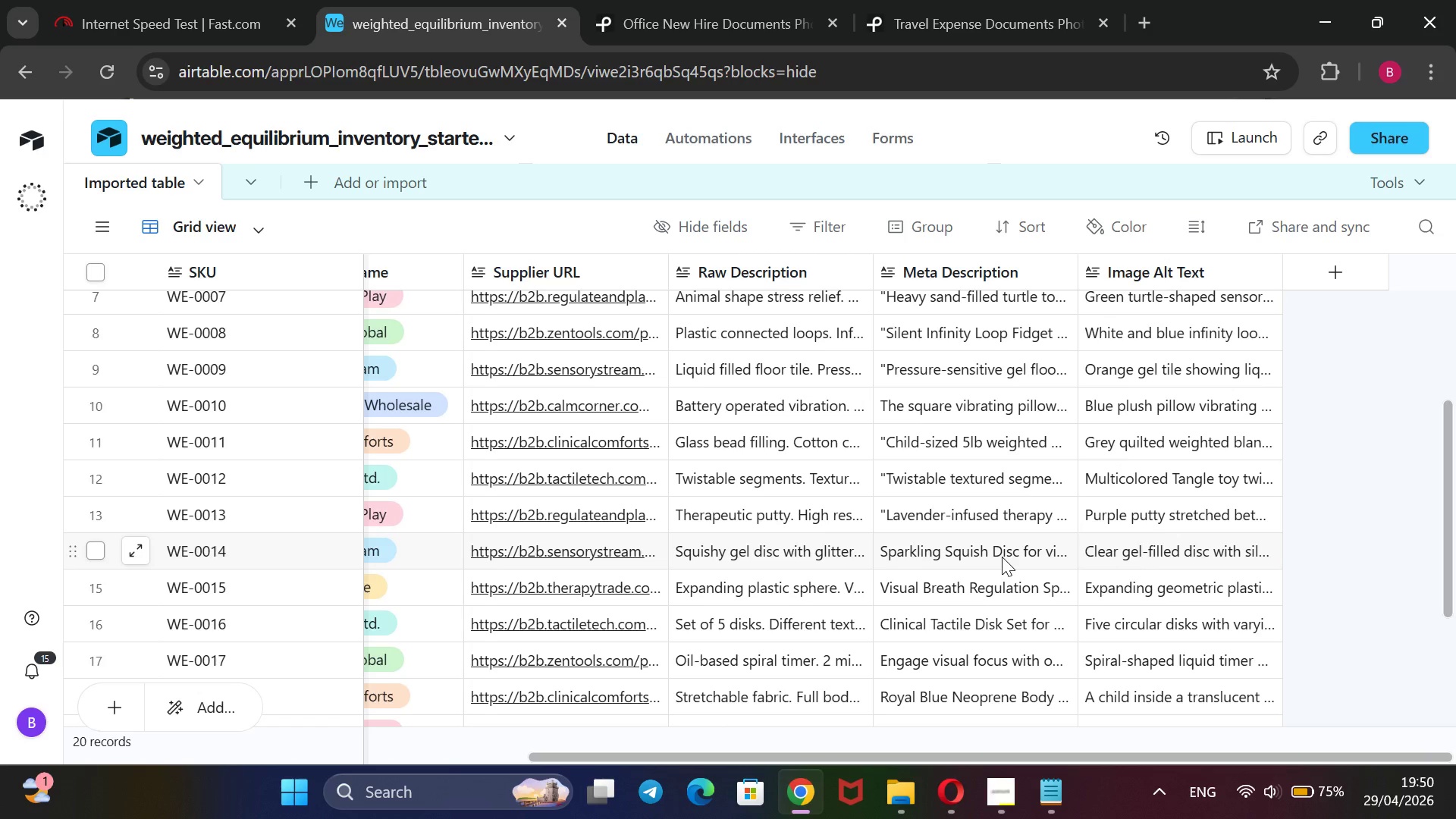 
double_click([1009, 553])
 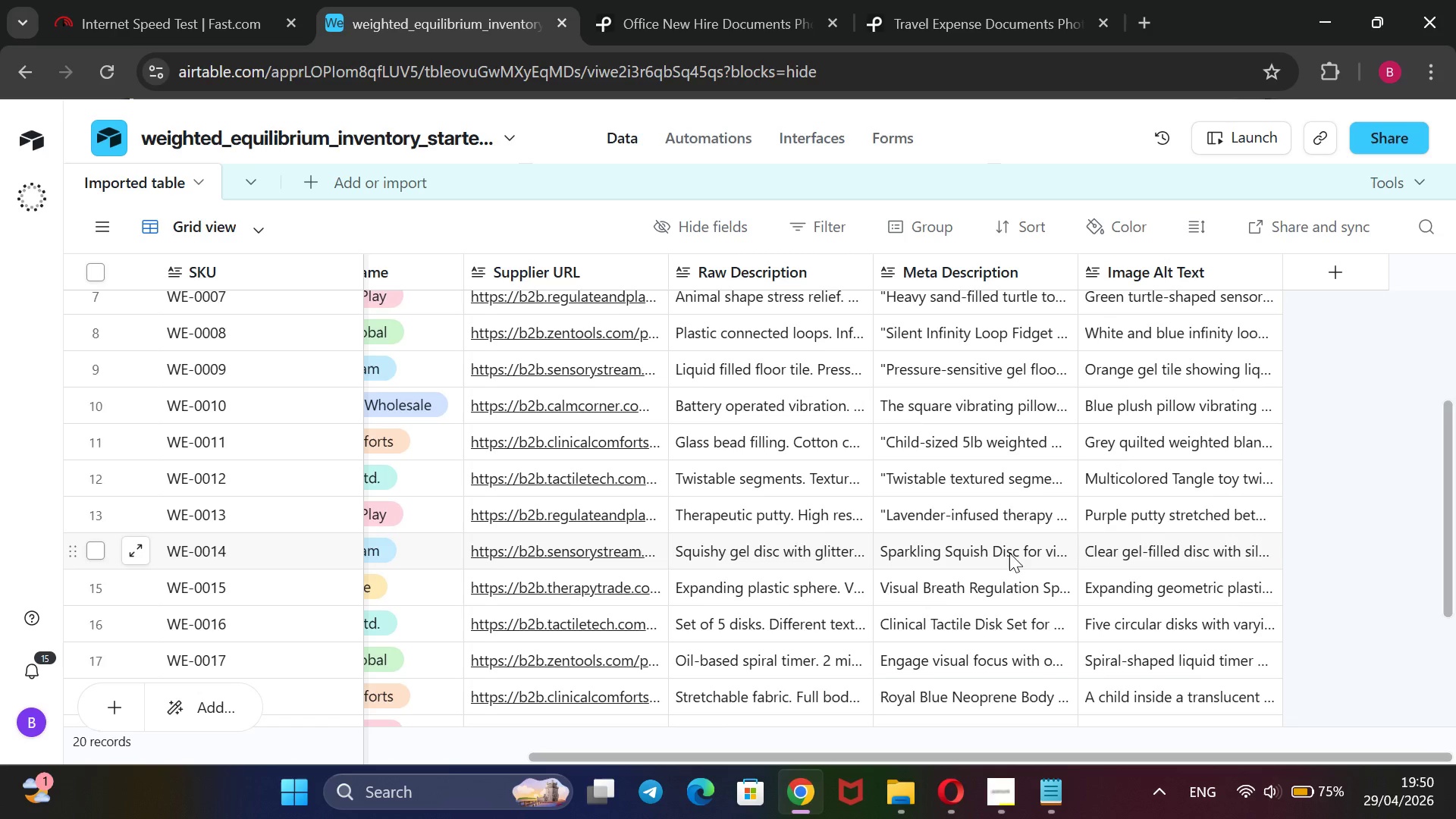 
wait(7.55)
 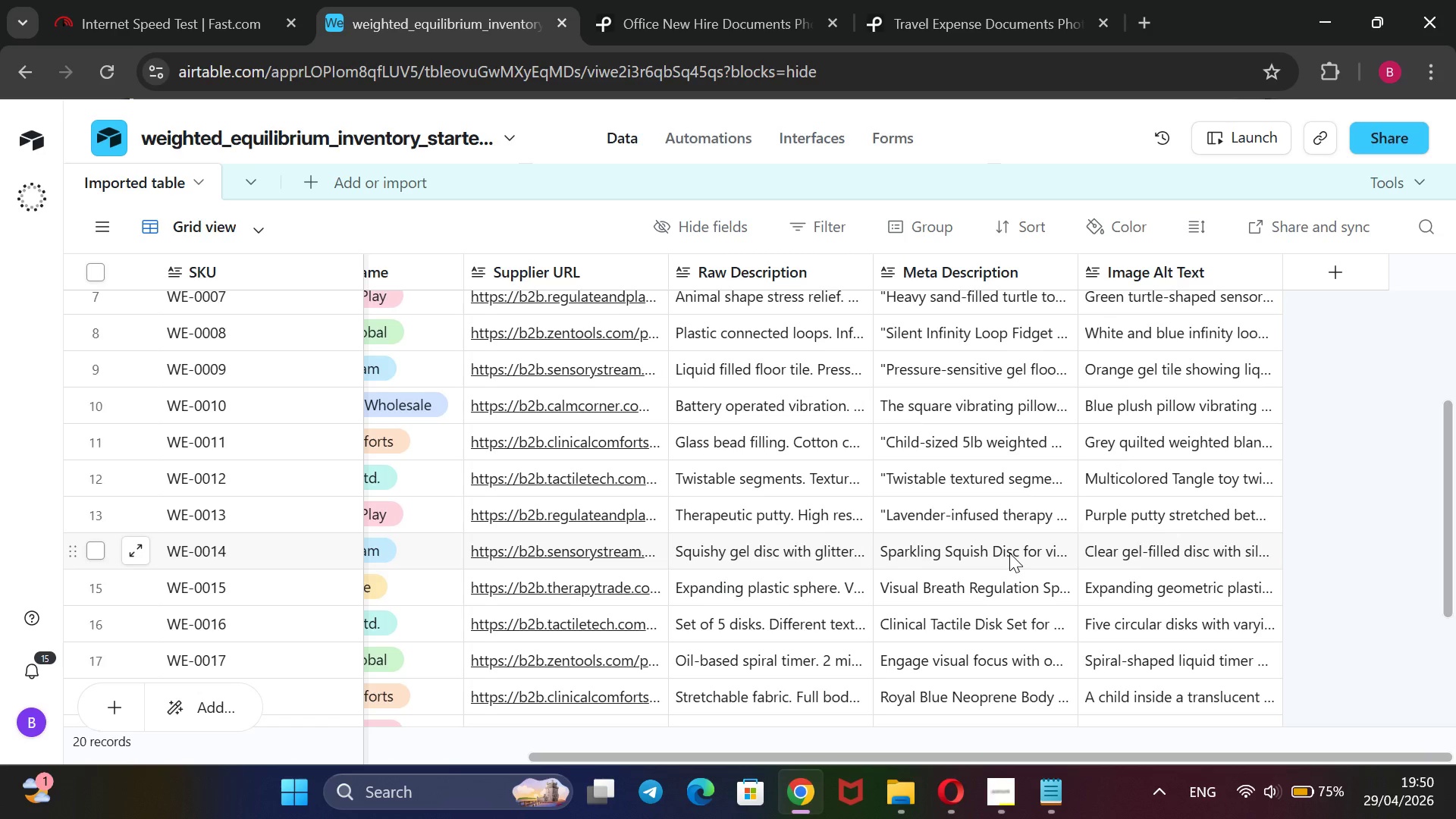 
scroll: coordinate [998, 604], scroll_direction: down, amount: 1.0
 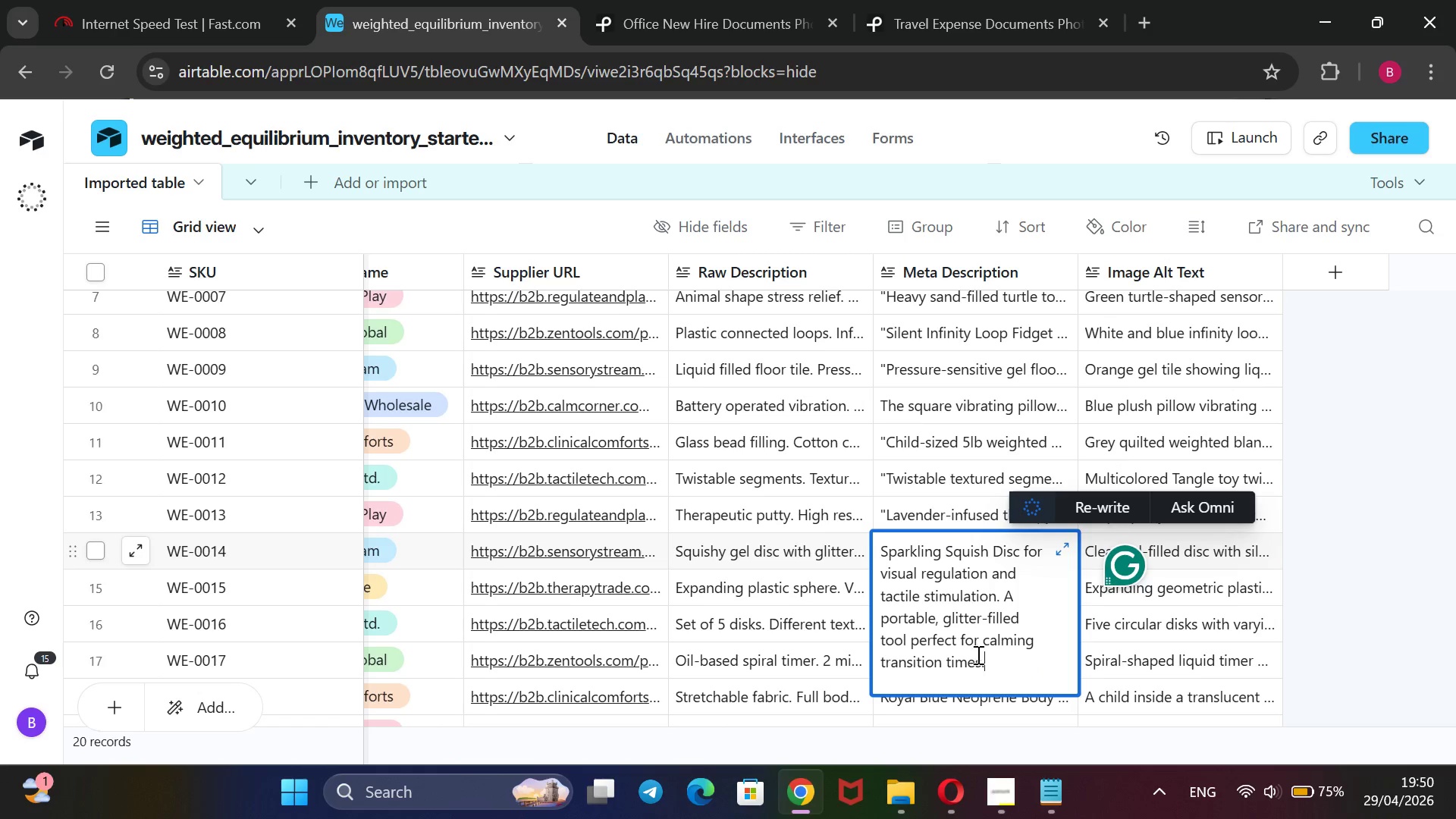 
left_click_drag(start_coordinate=[986, 654], to_coordinate=[876, 546])
 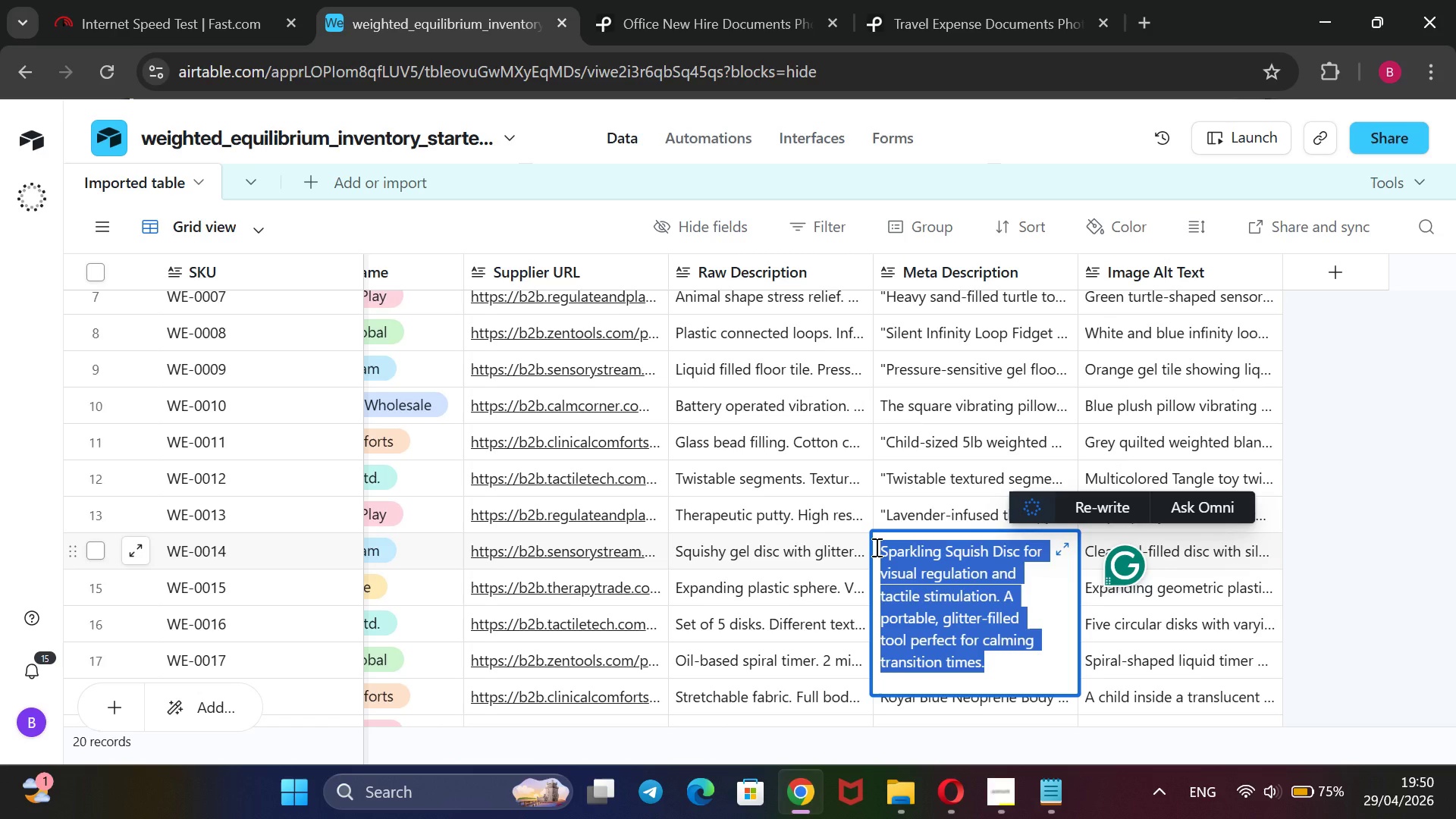 
key(Backspace)
type(Glitter-filled squiah)
key(Backspace)
key(Backspace)
type(sh disc provides portable visual and tactile sensoty stimulation, perfect for calm)
 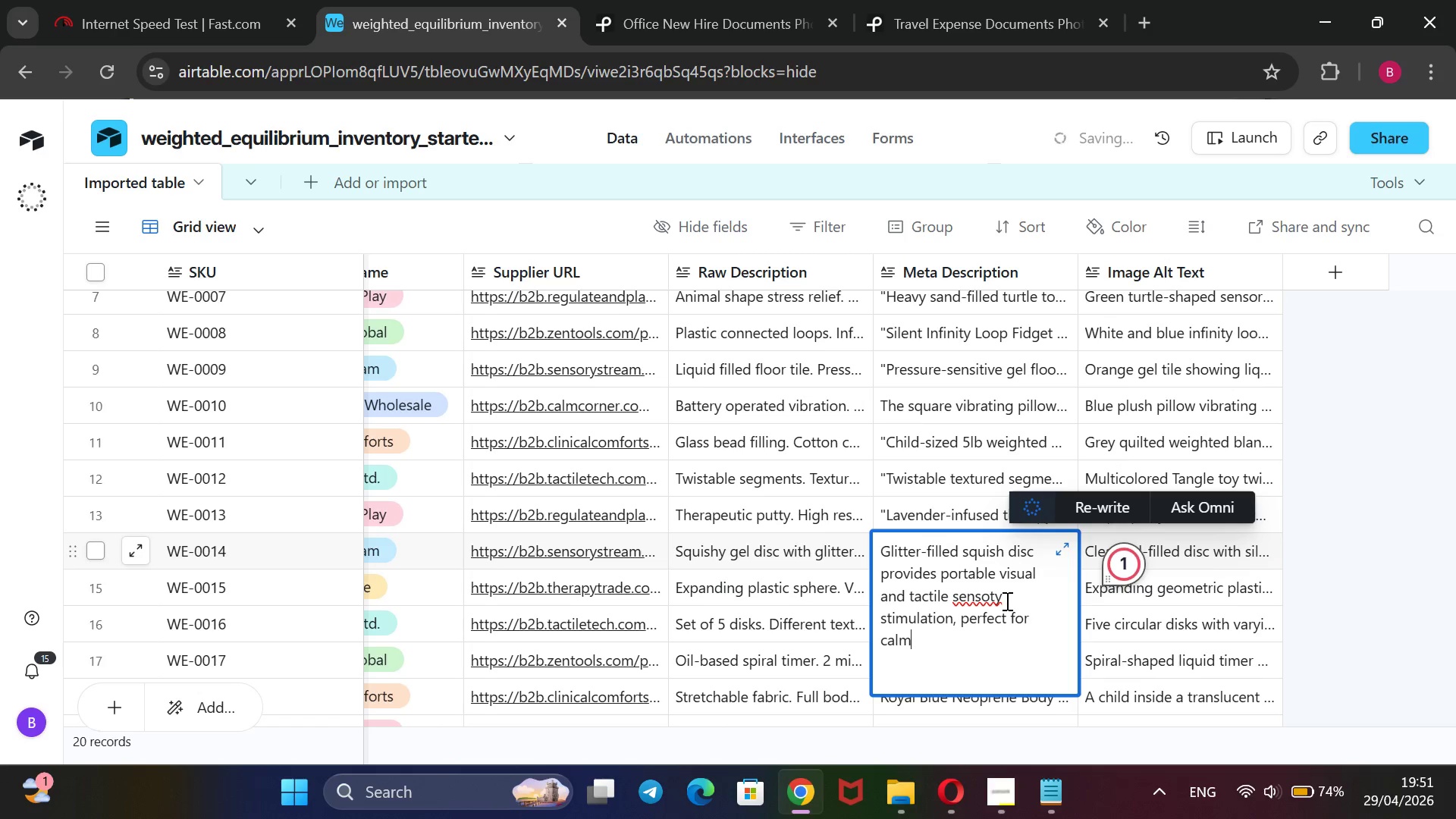 
left_click([1003, 601])
 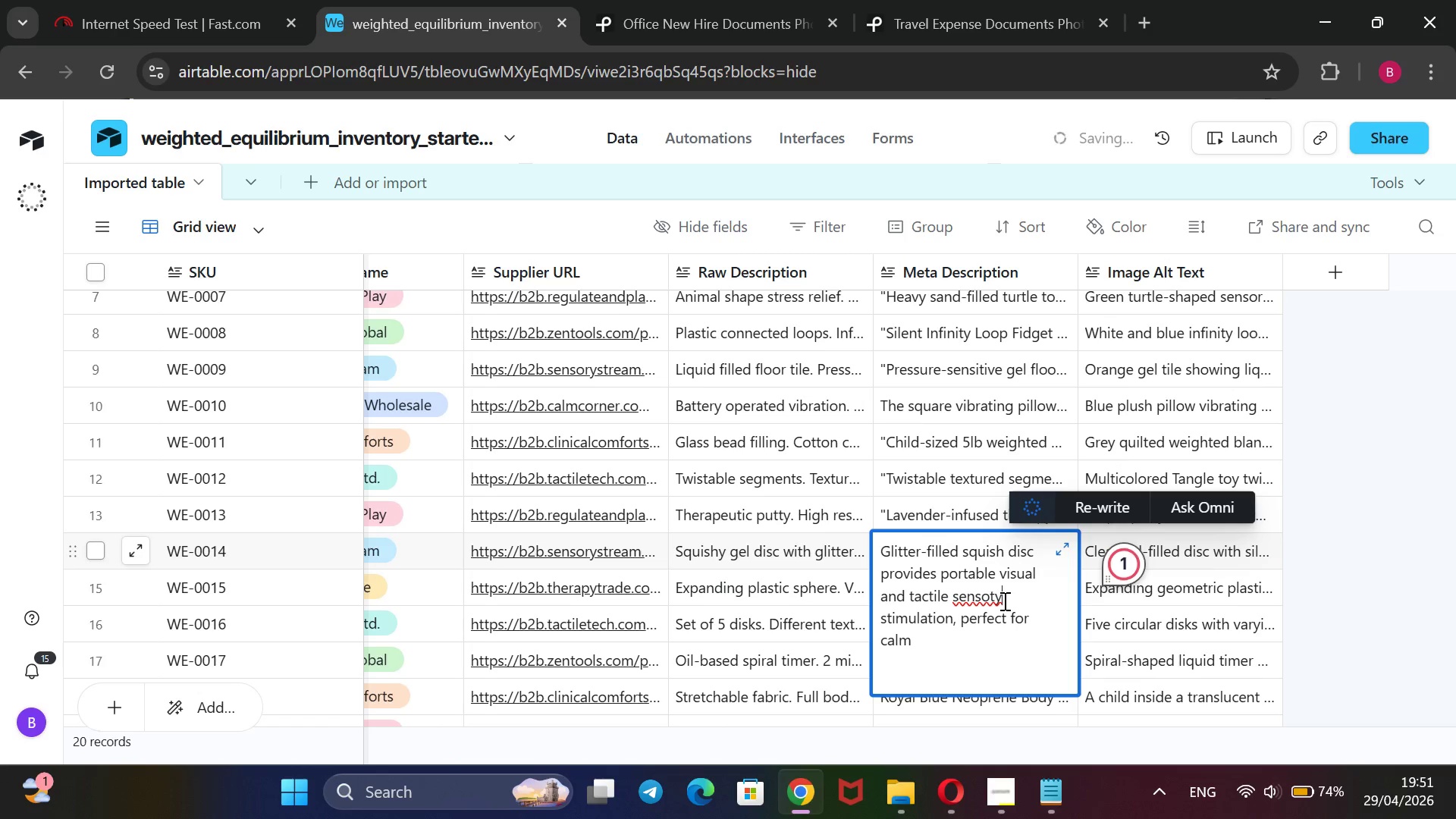 
key(Backspace)
key(Backspace)
type(ry)
 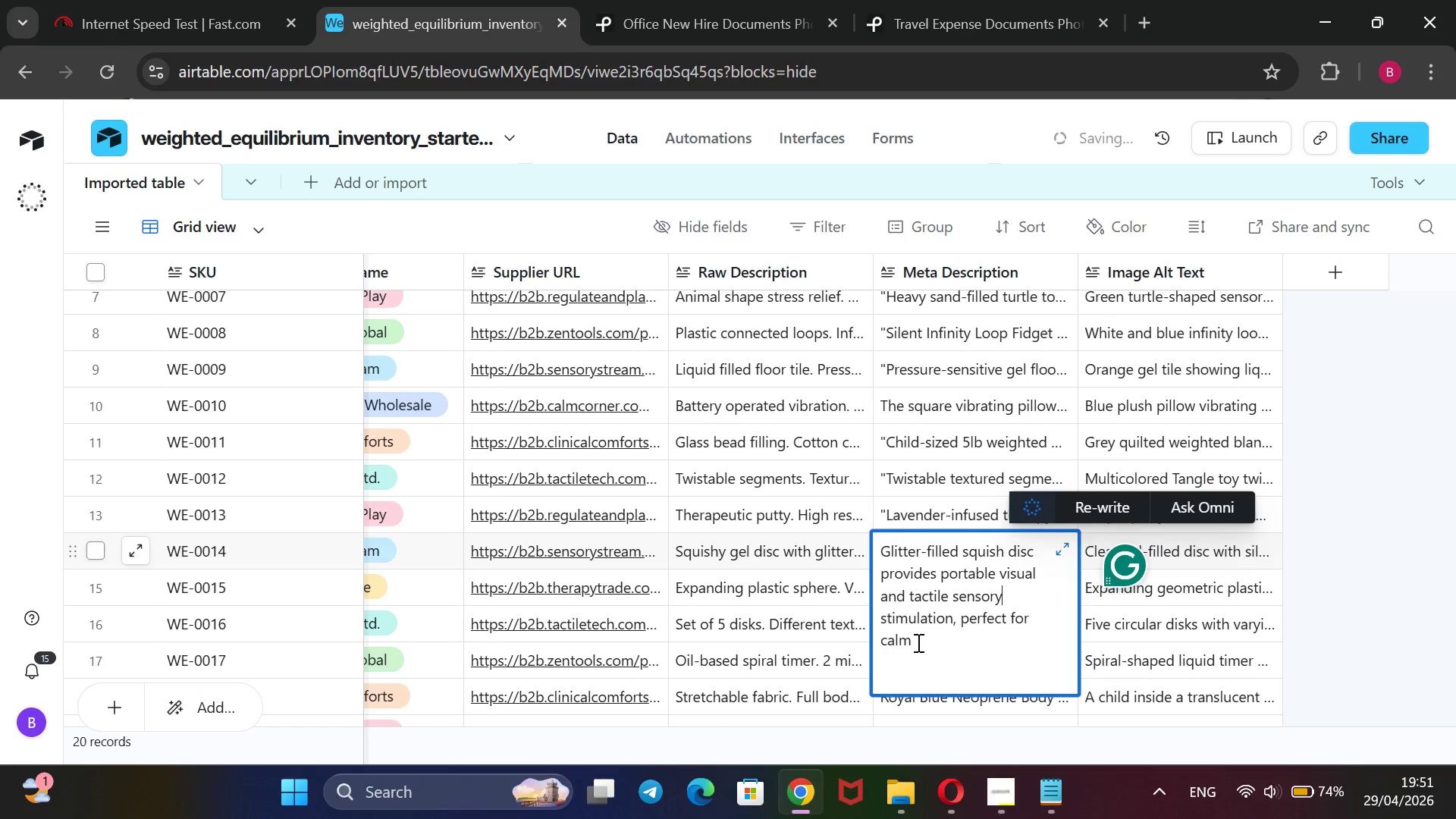 
left_click([915, 642])
 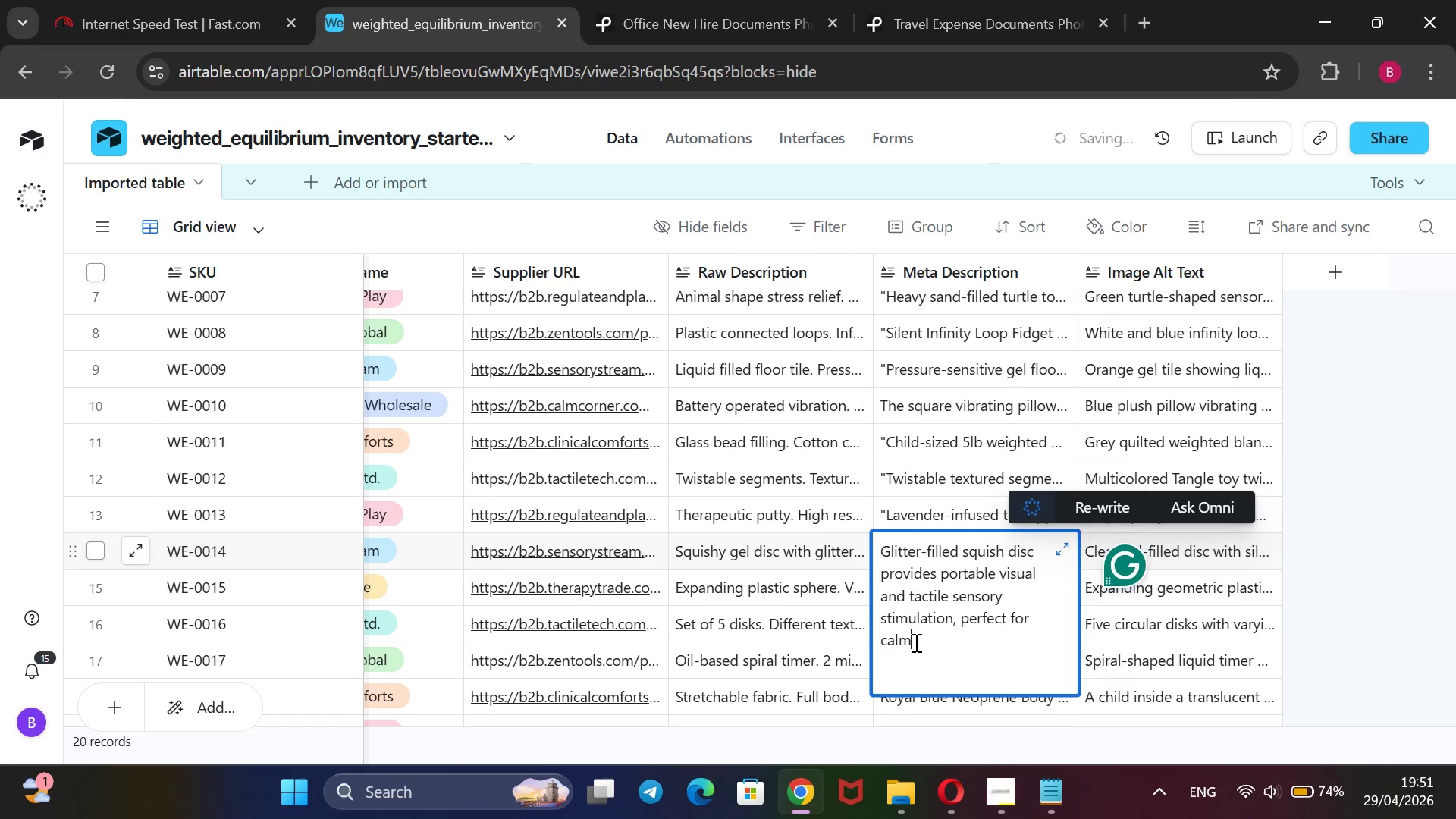 
type(ing transitions and therapy activities.)
 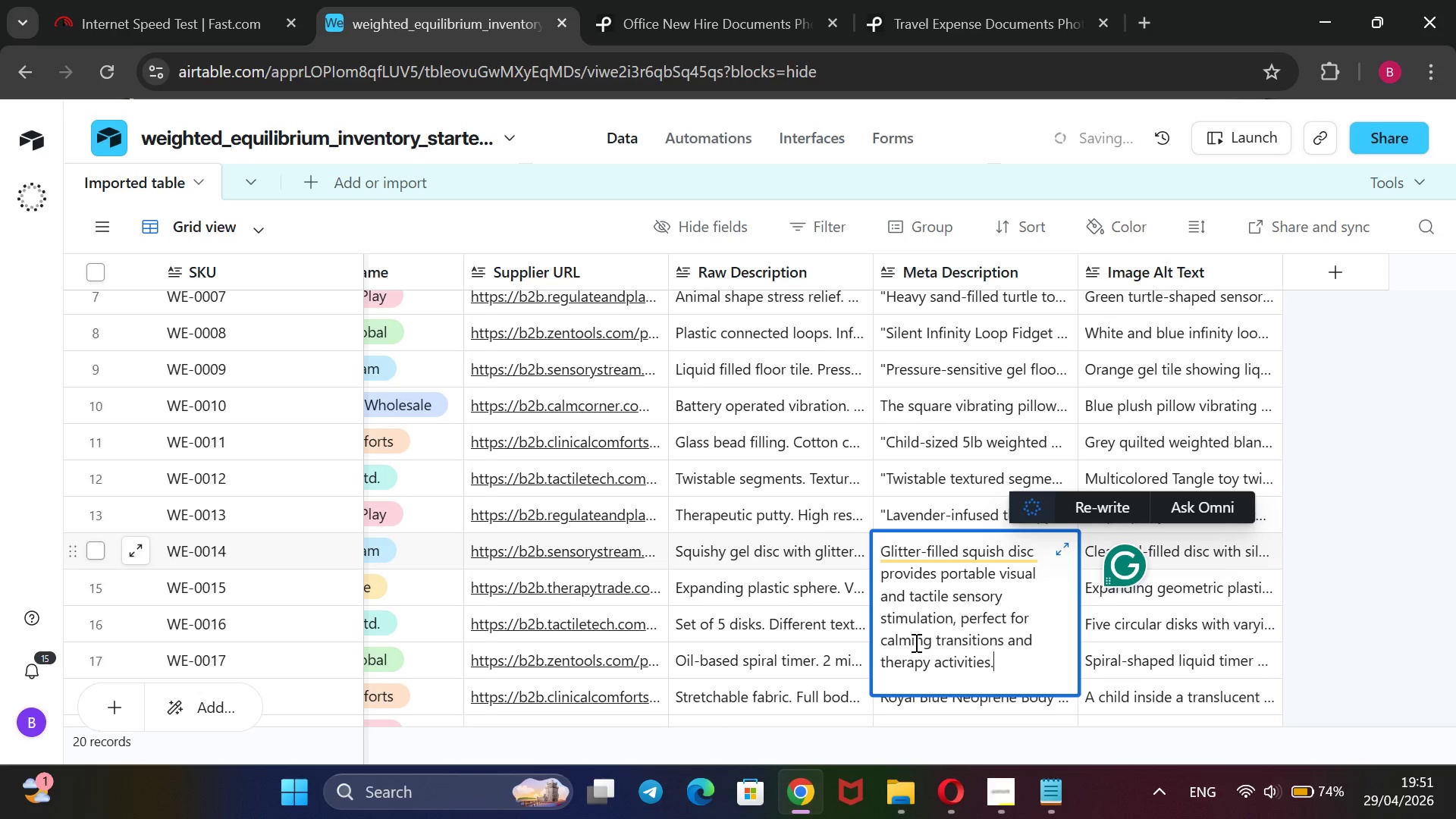 
type(@@)
 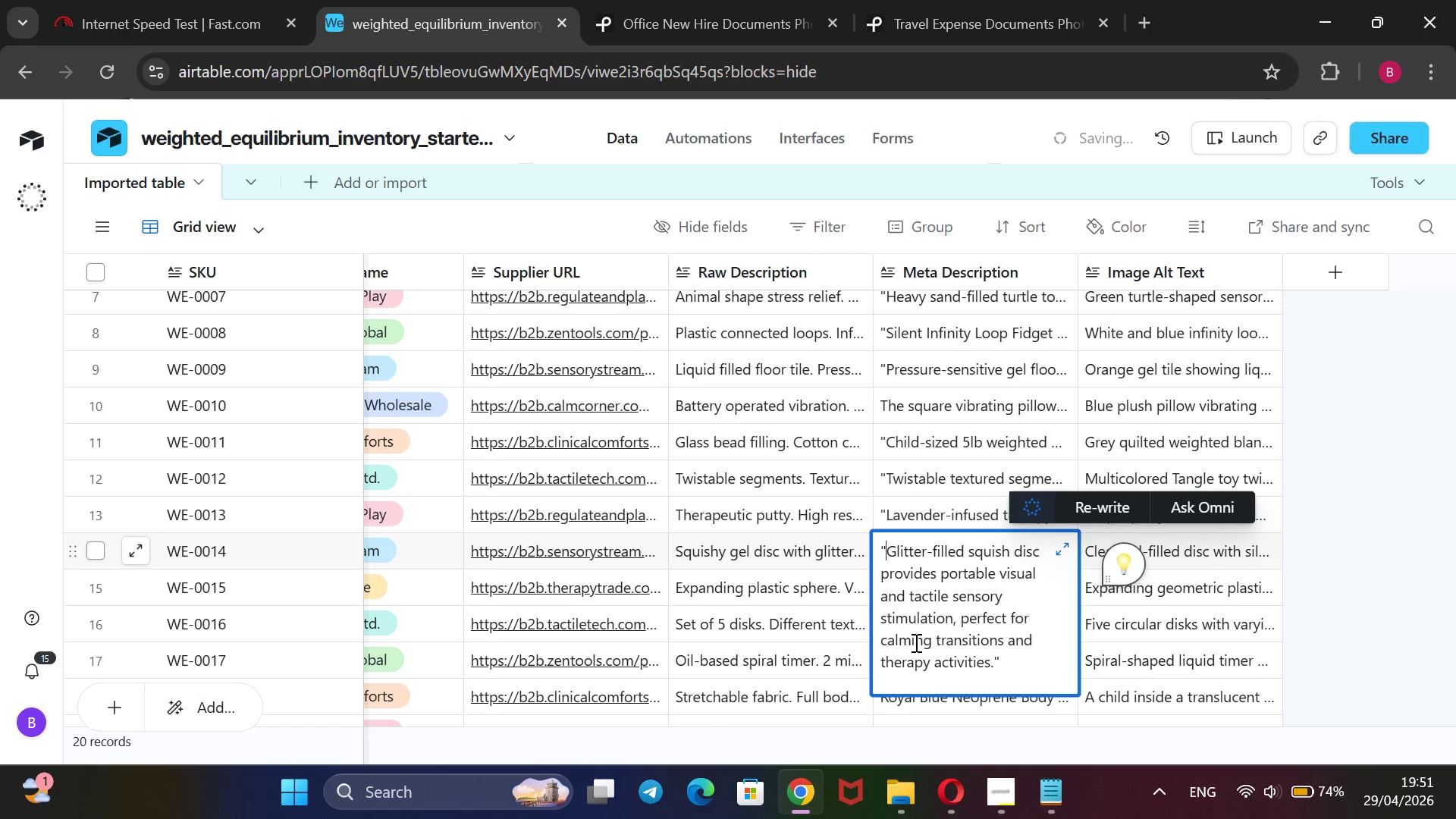 
hold_key(key=ArrowUp, duration=1.3)
 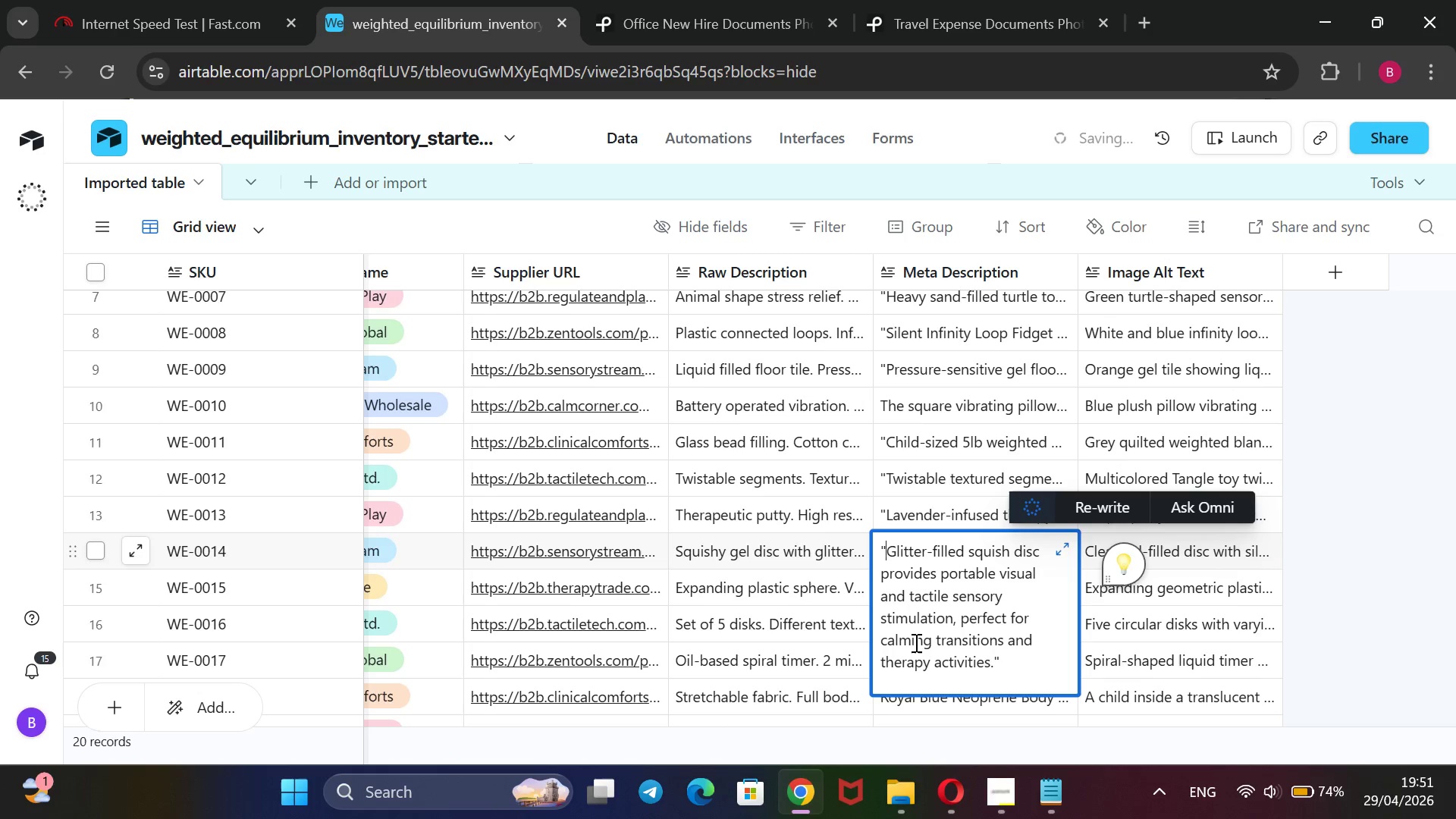 
left_click([1415, 544])
 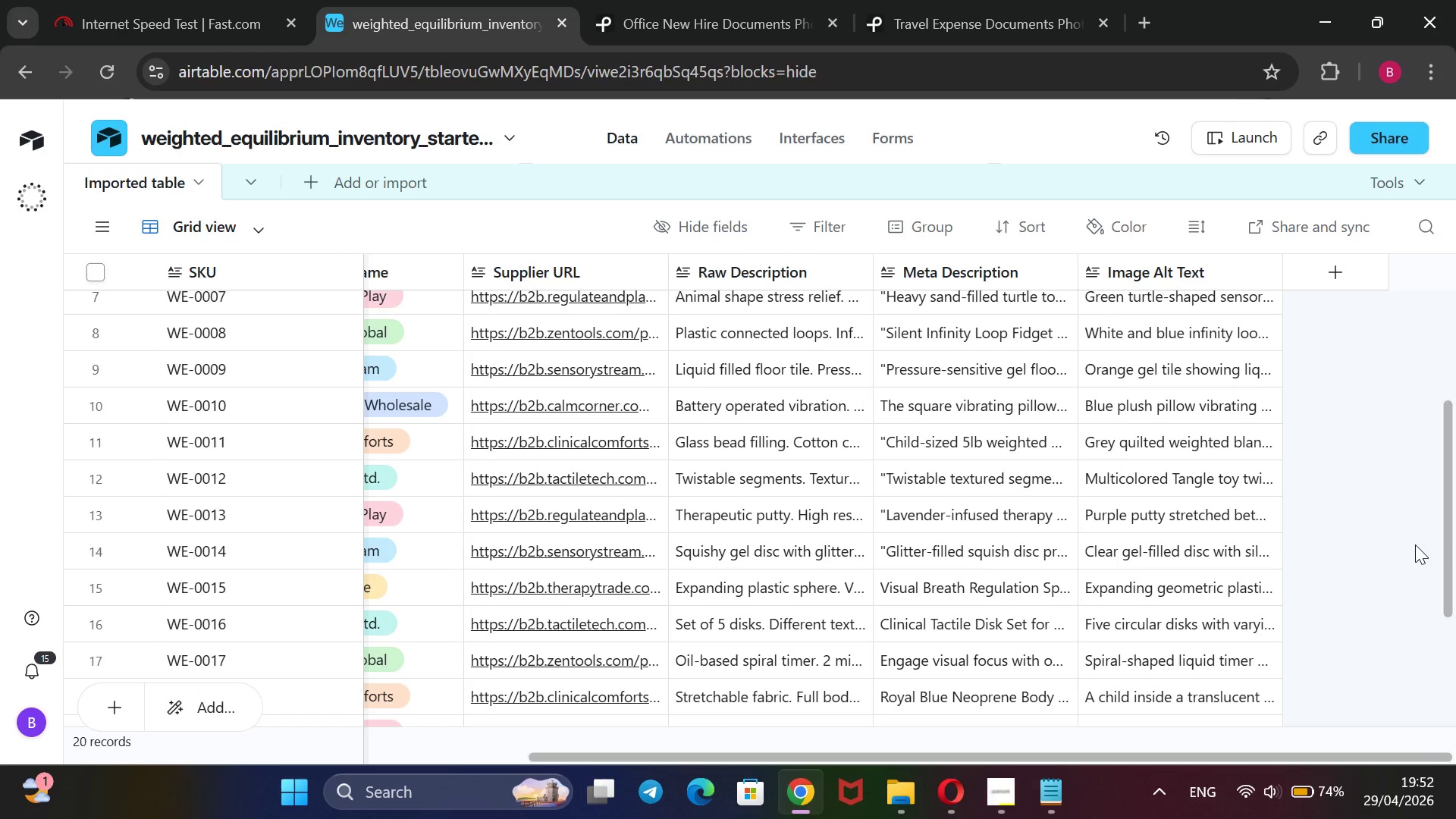 
wait(25.02)
 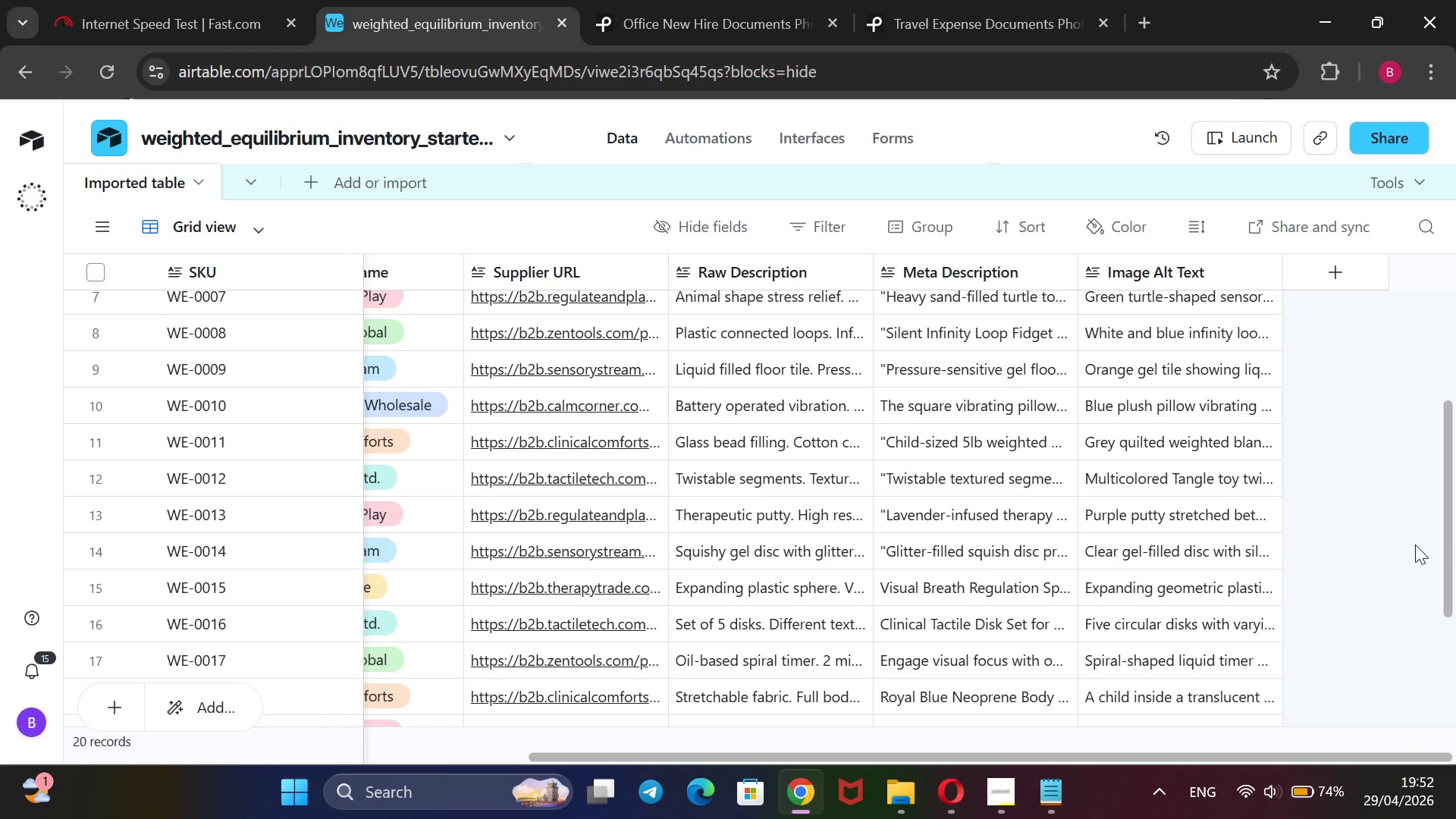 
double_click([1128, 561])
 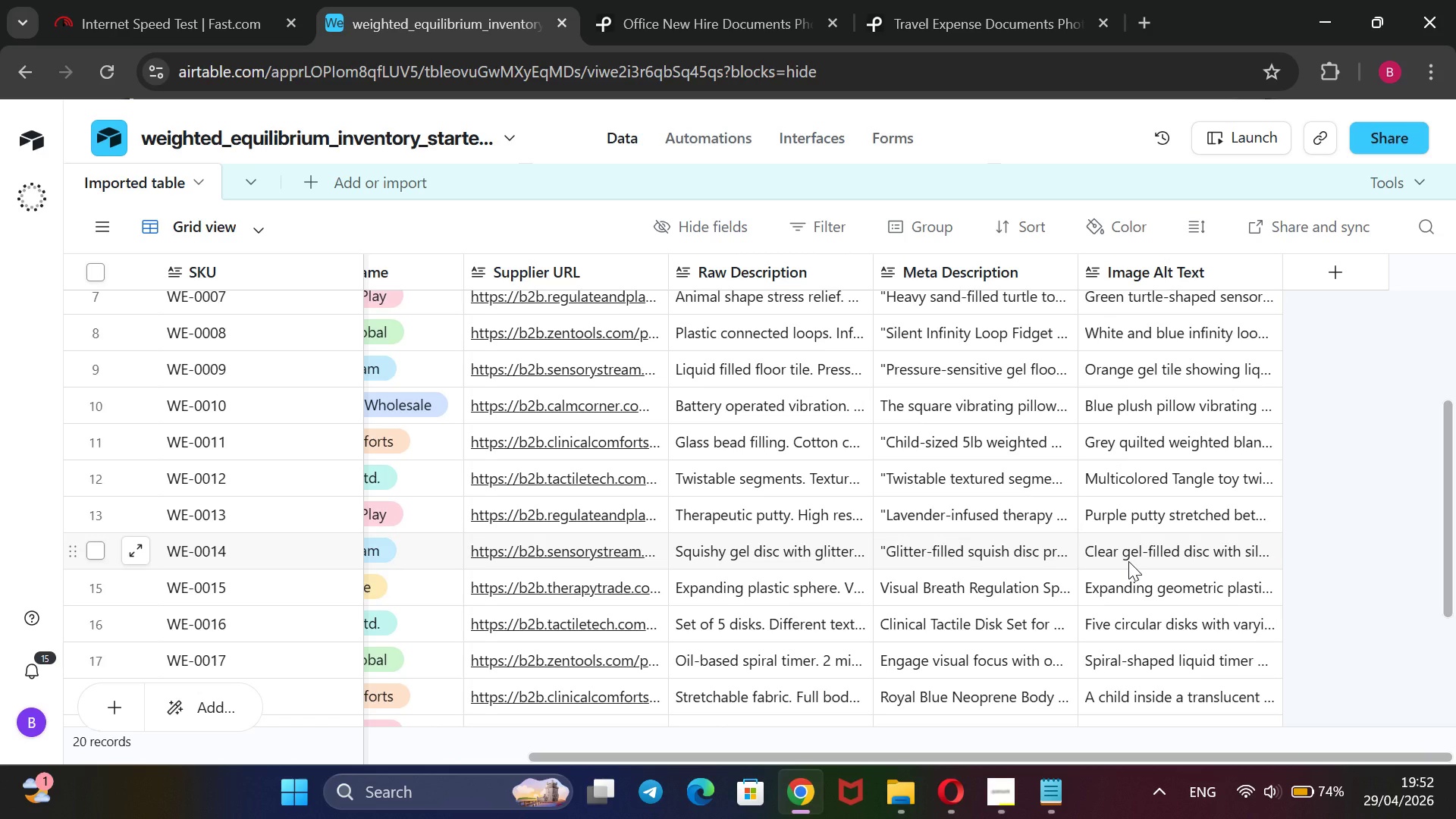 
triple_click([1128, 561])
 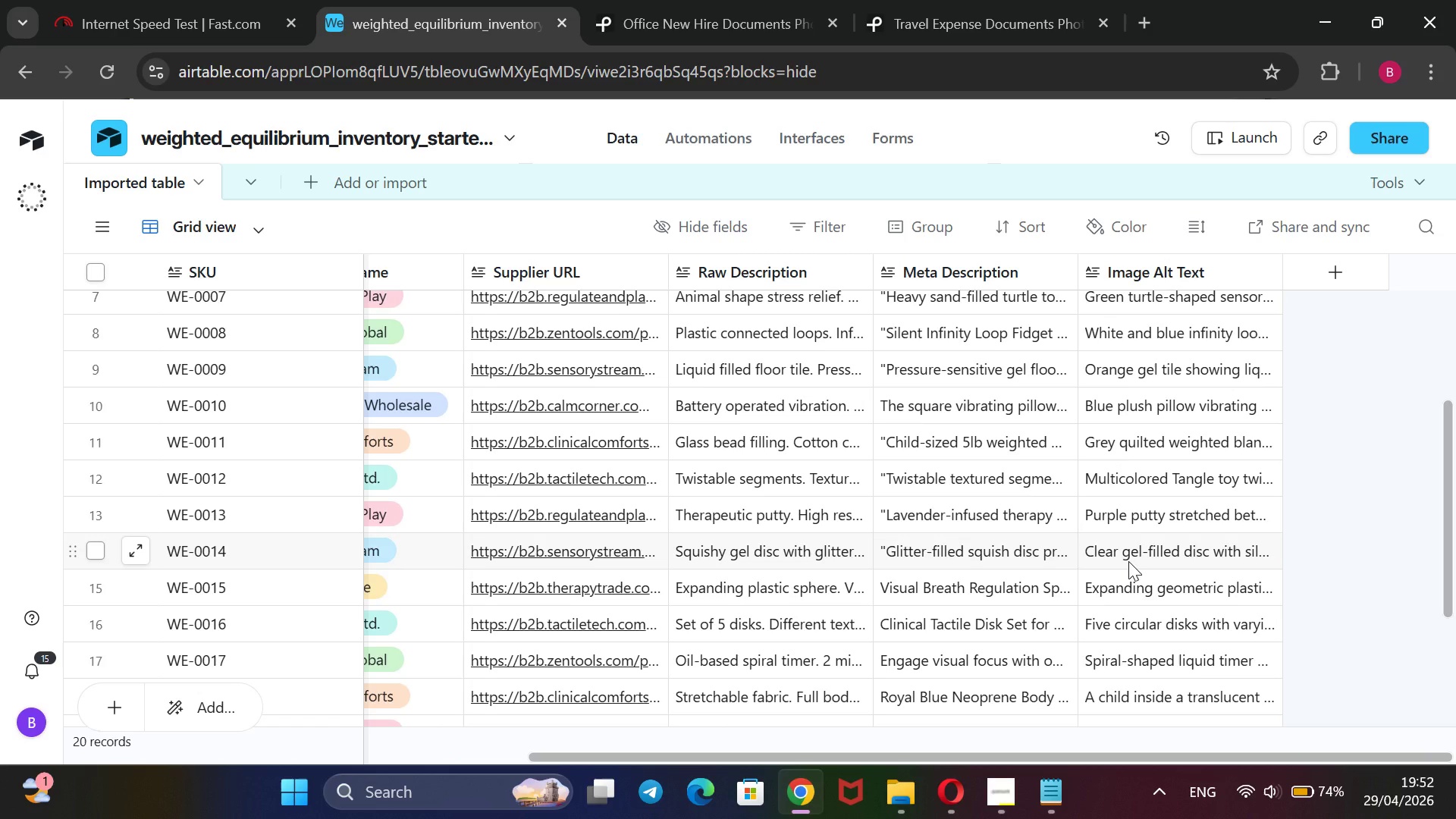 
wait(5.48)
 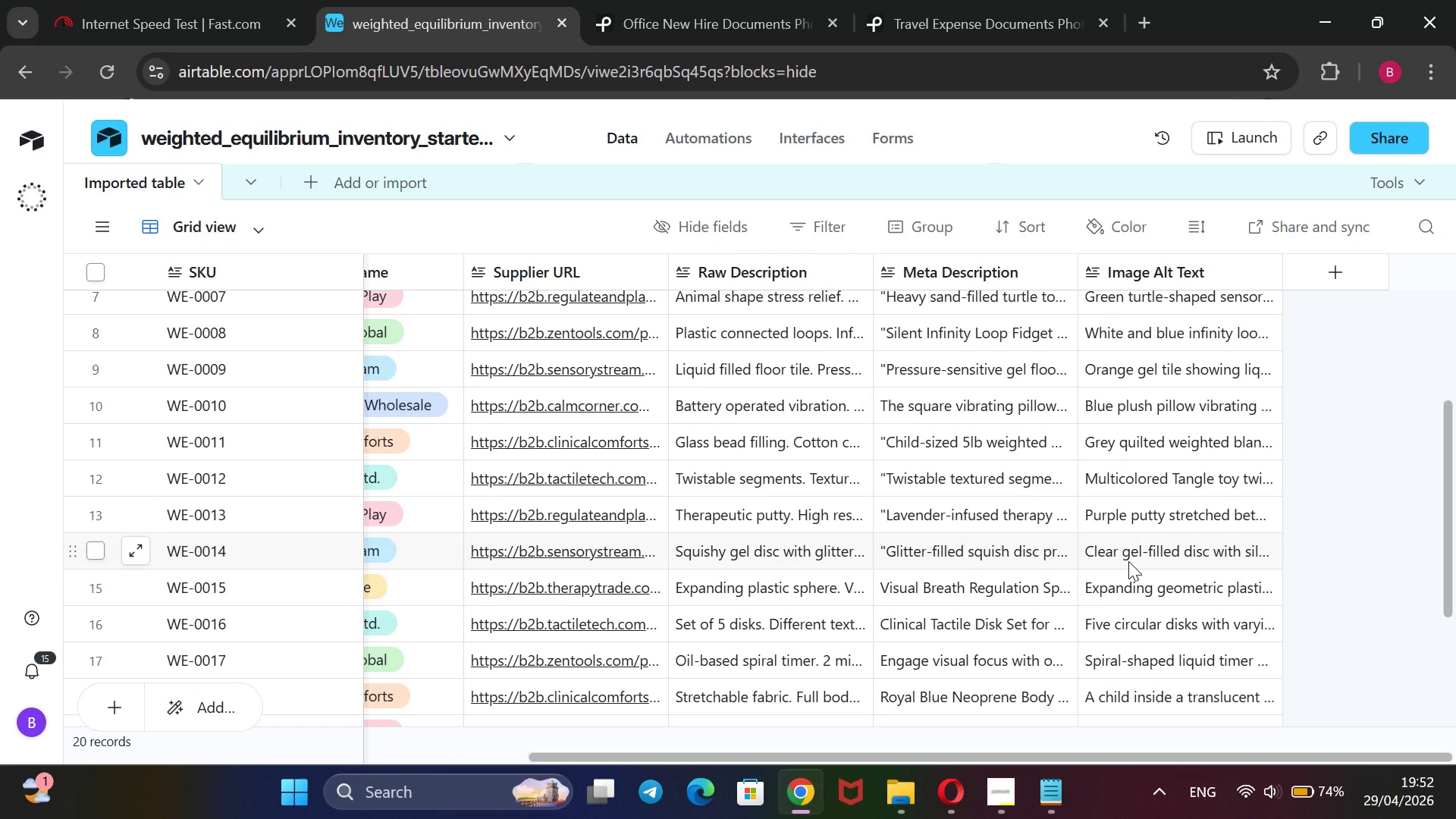 
left_click([1011, 799])